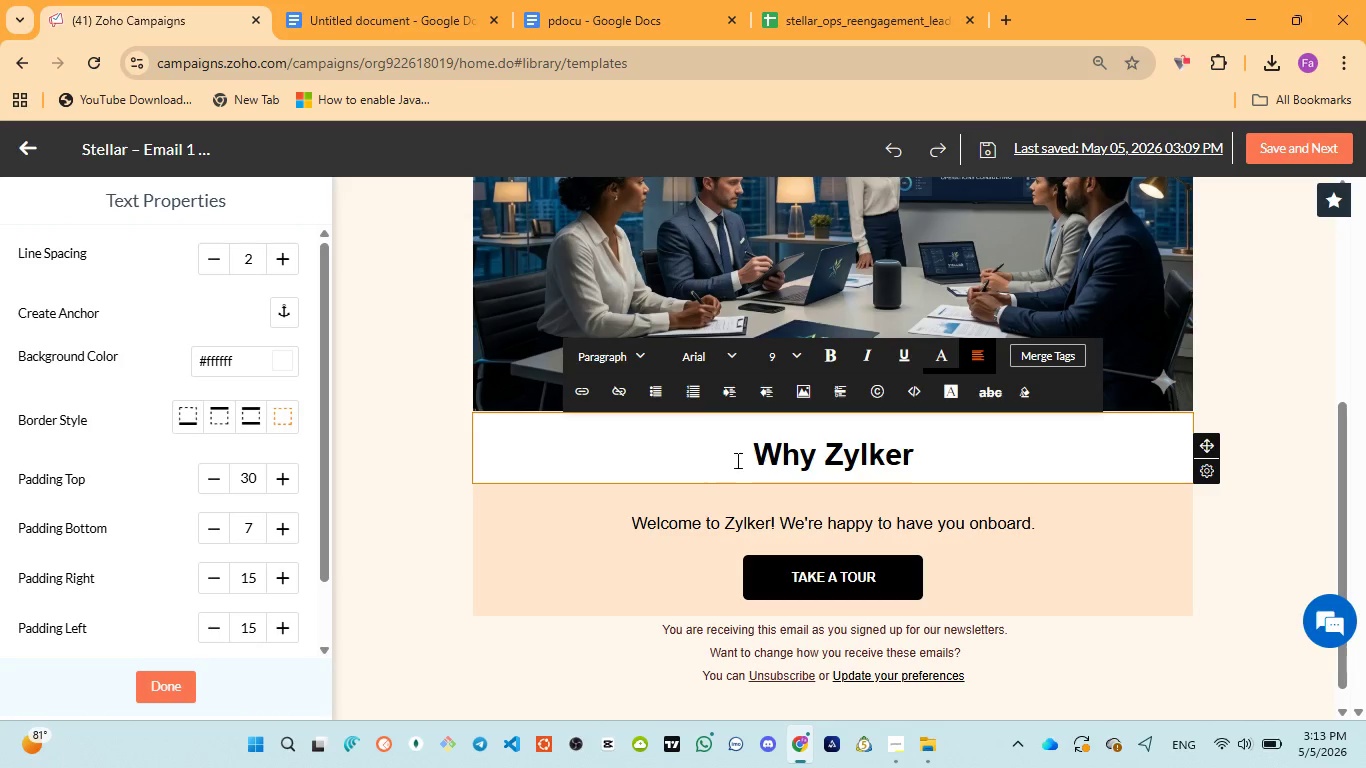 
left_click([771, 472])
 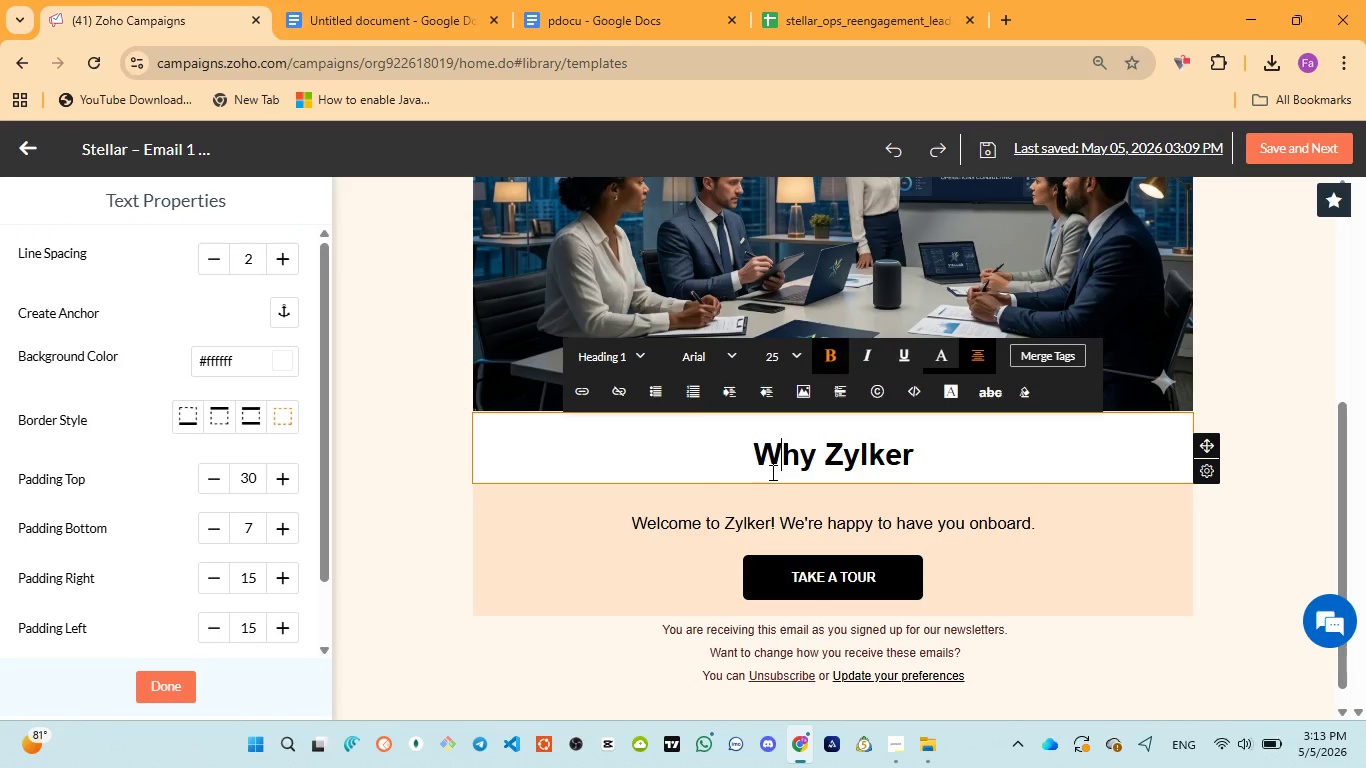 
key(Control+A)
 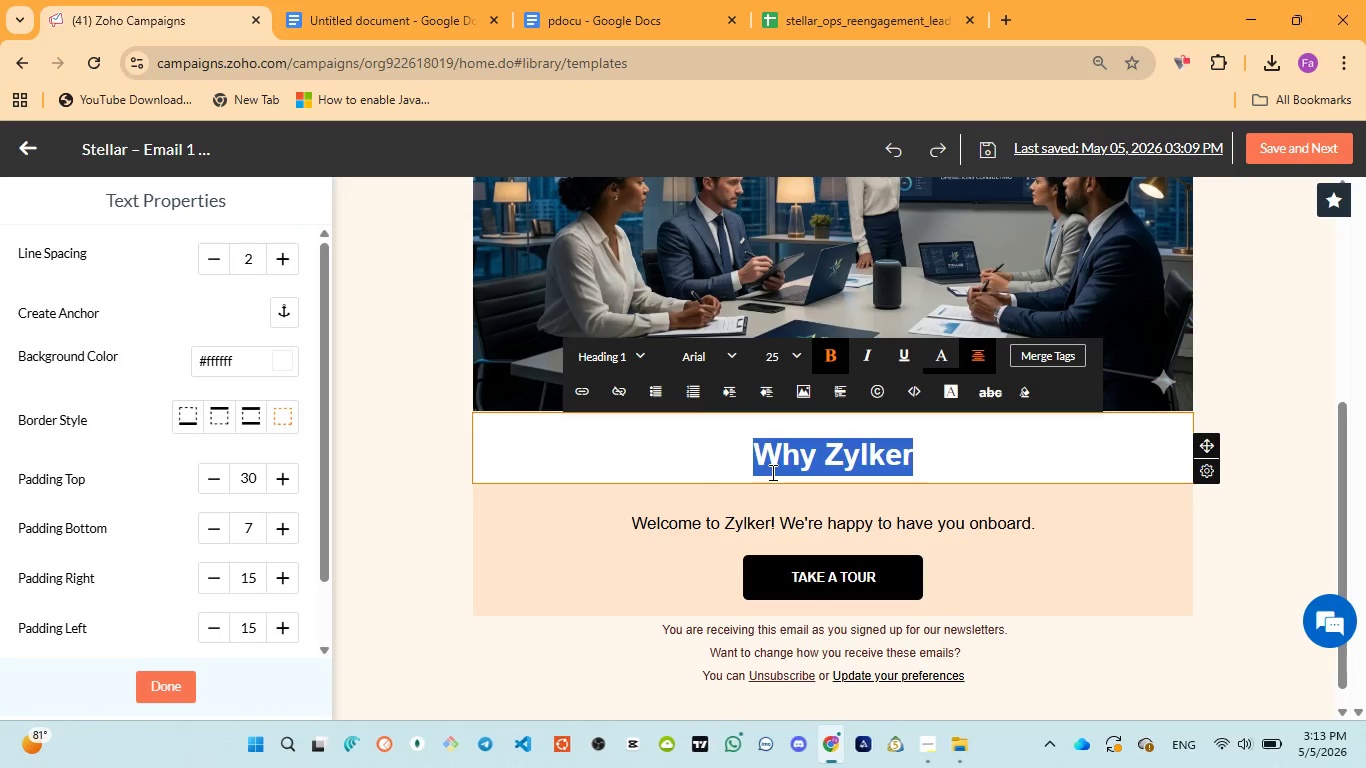 
type(Thank Y)
key(Backspace)
type(you for attending )
 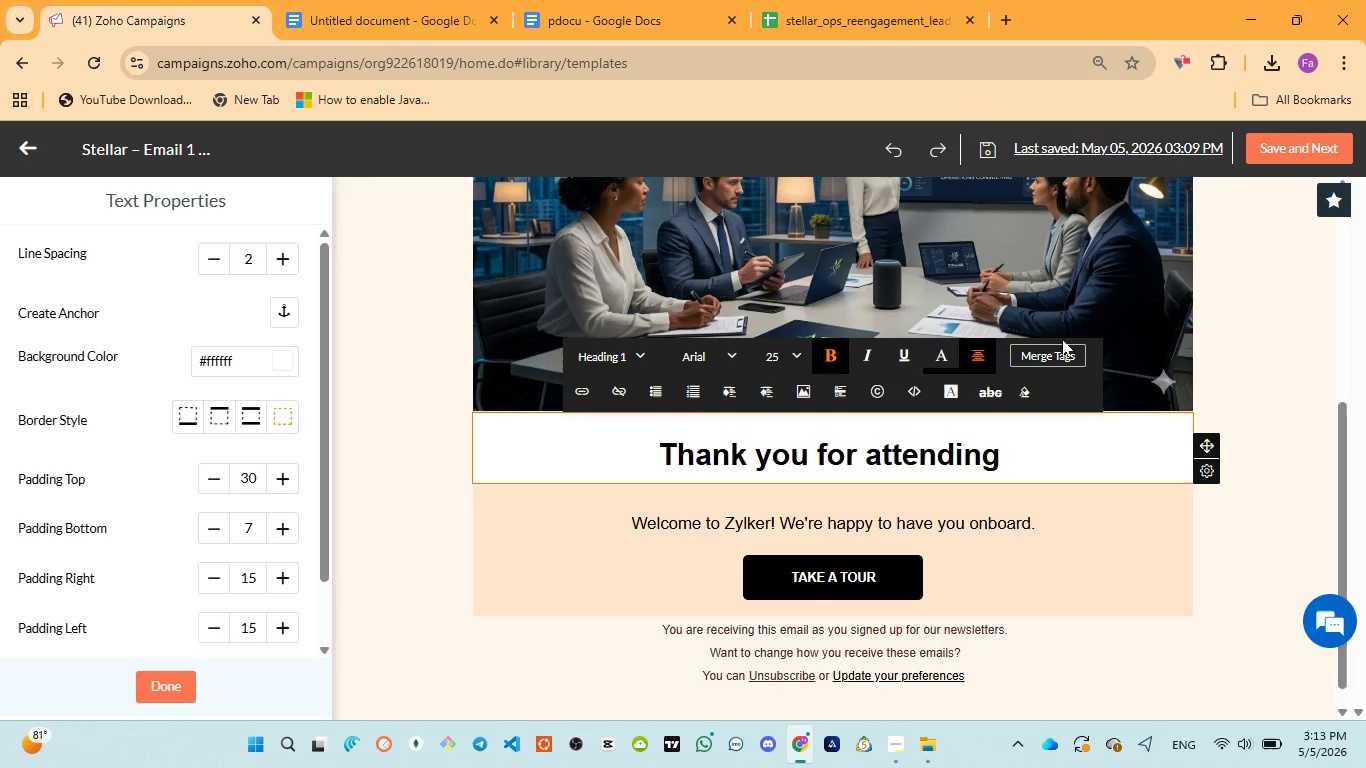 
left_click([1060, 357])
 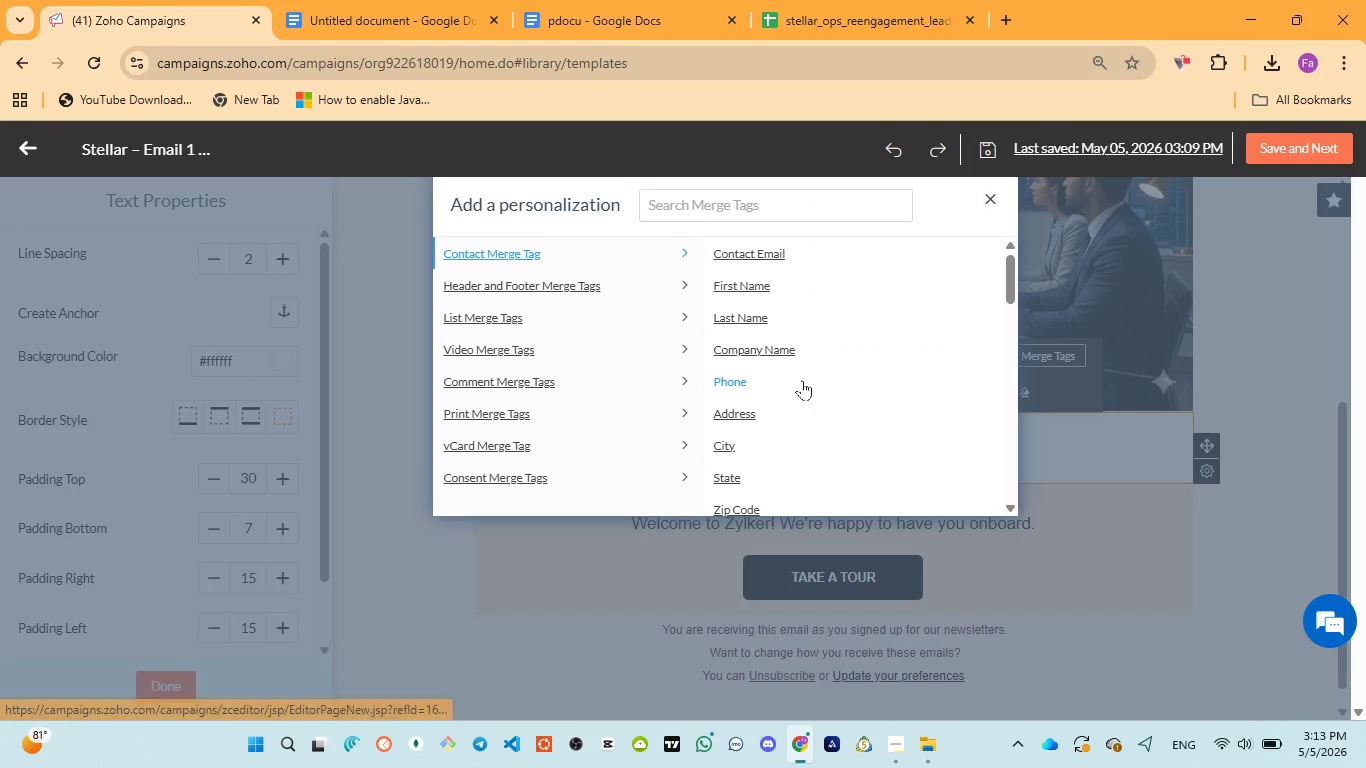 
scroll: coordinate [773, 474], scroll_direction: down, amount: 16.0
 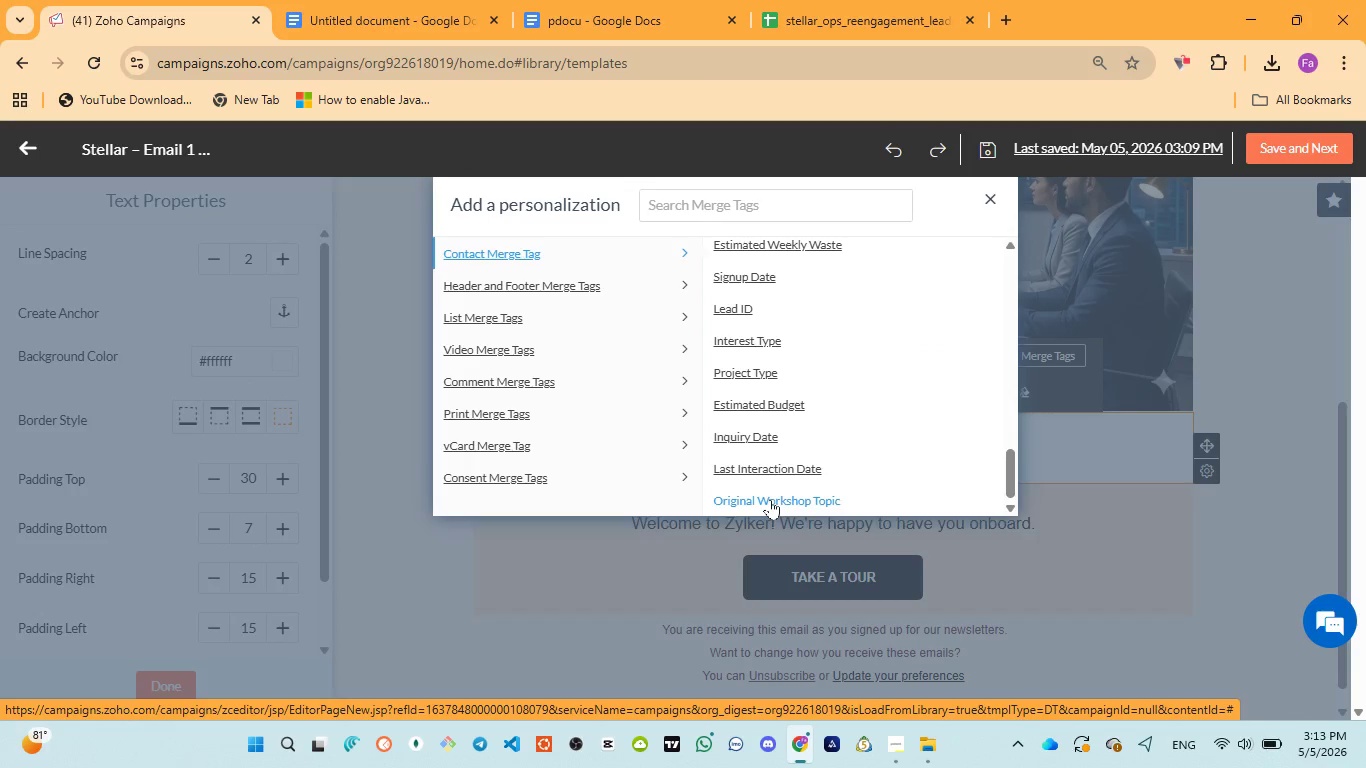 
left_click([770, 499])
 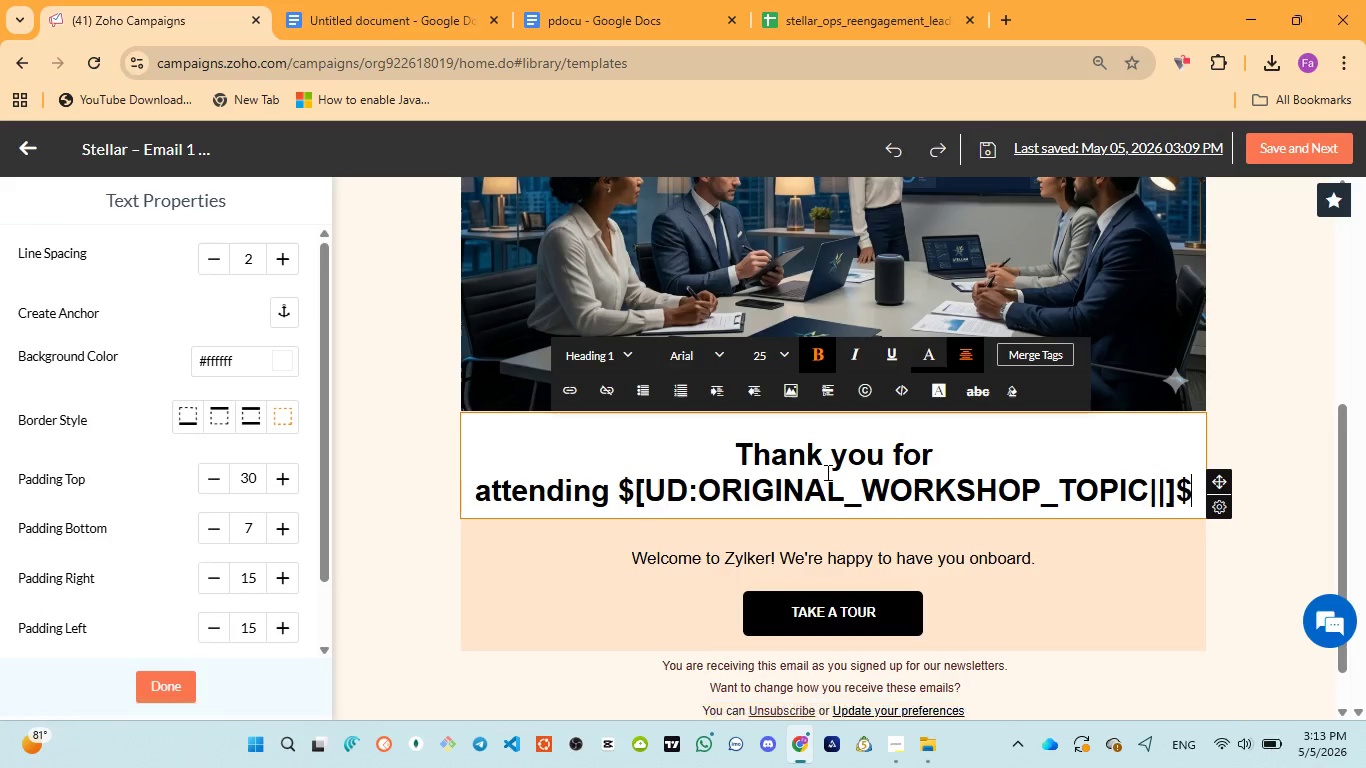 
key(Control+A)
 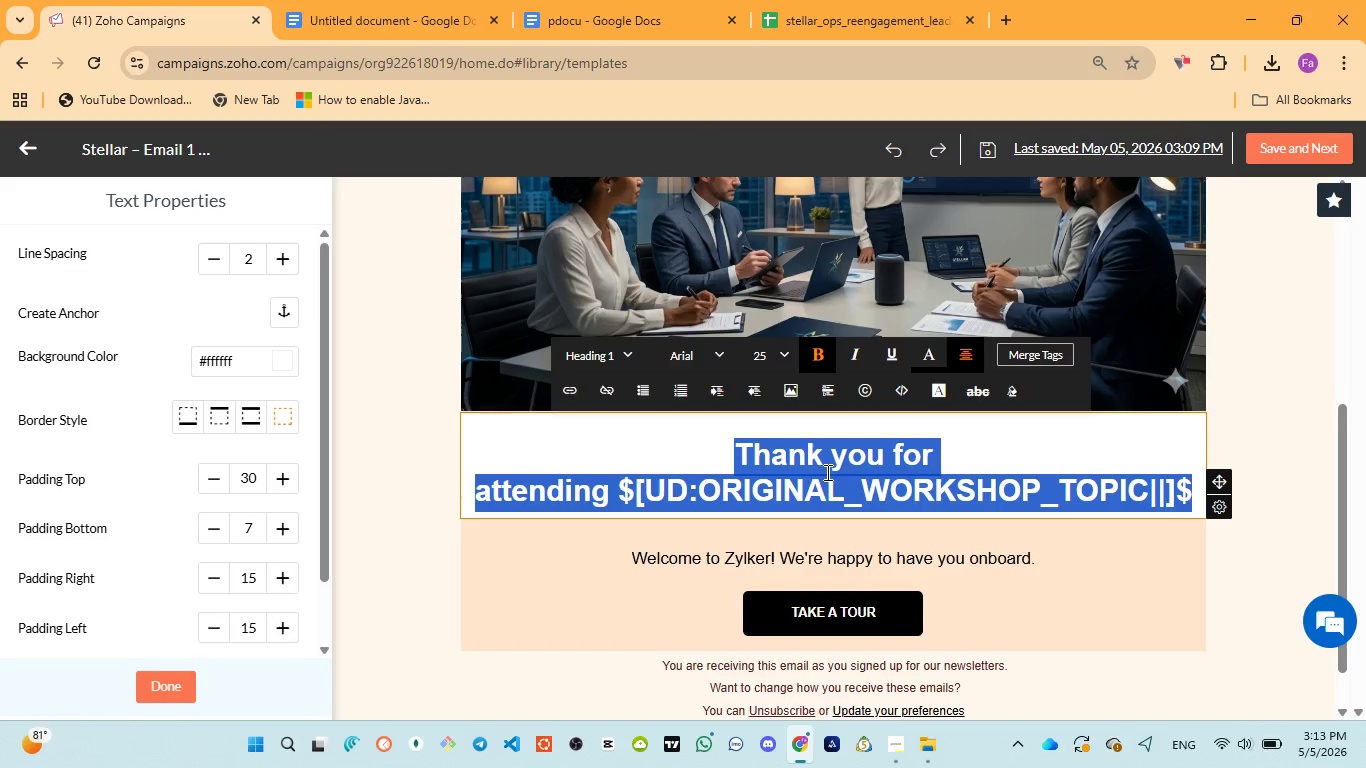 
key(Control+V)
 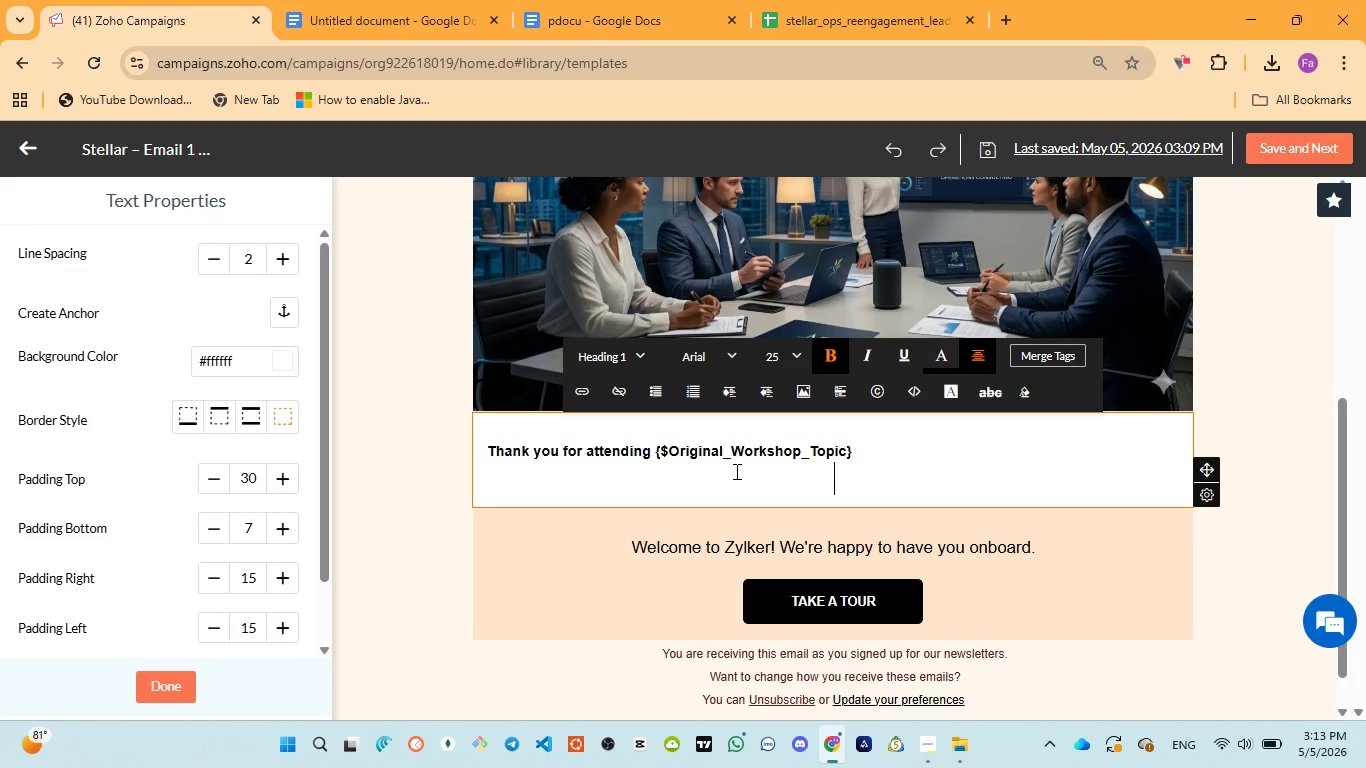 
key(Backspace)
 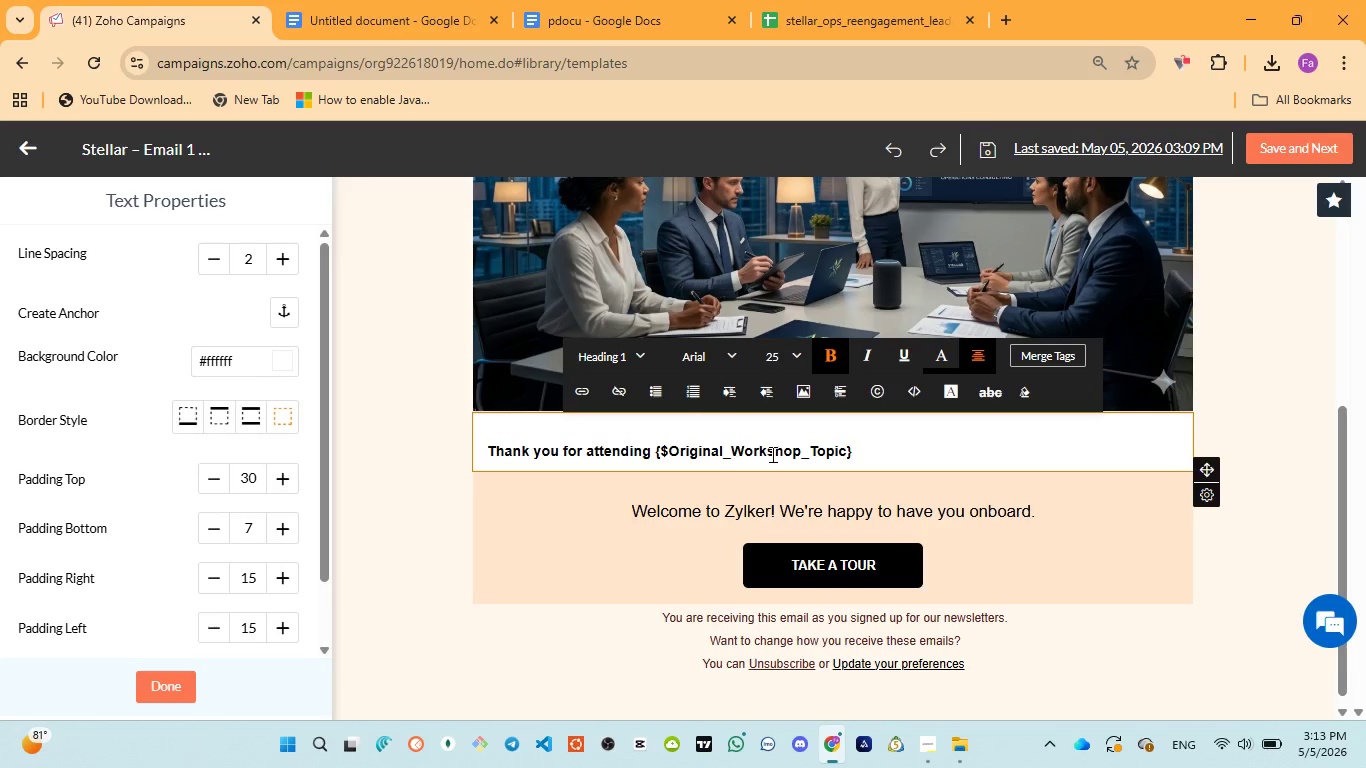 
key(Control+A)
 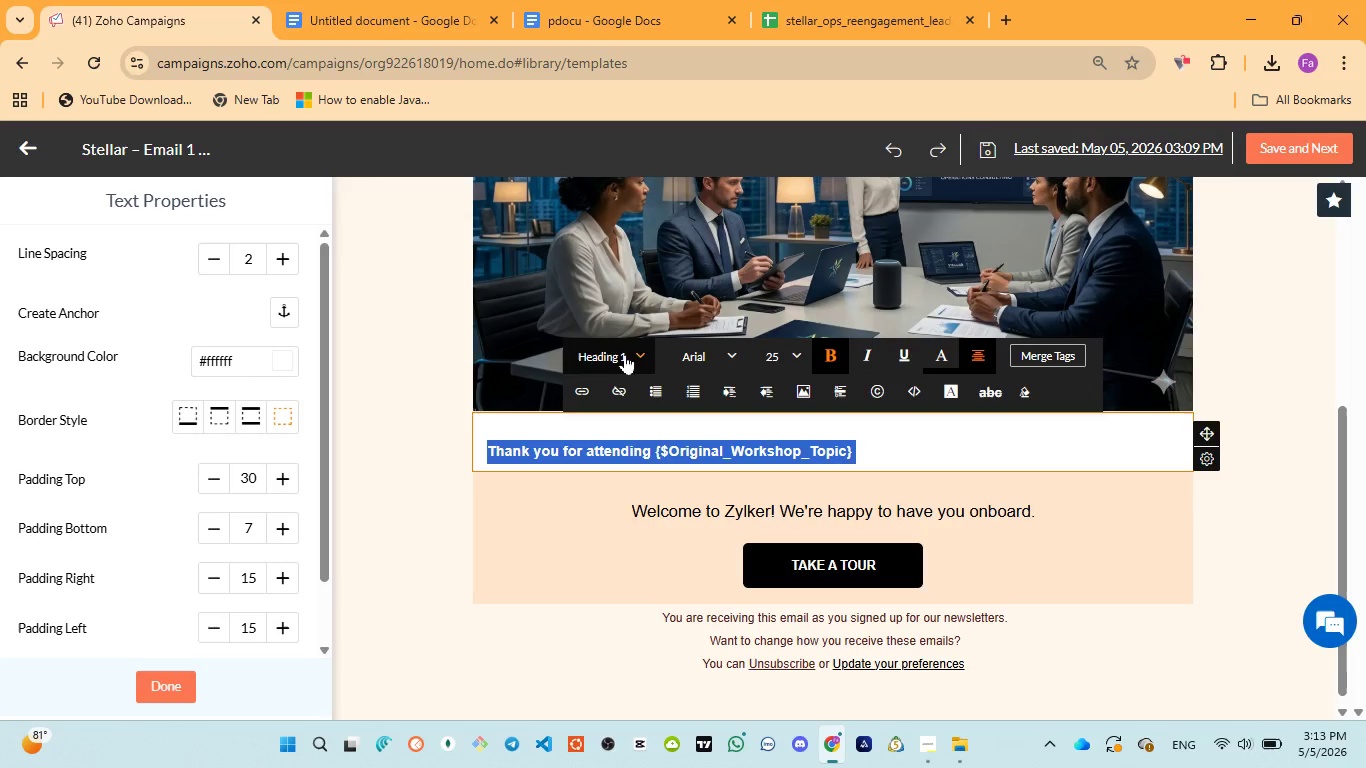 
left_click([625, 354])
 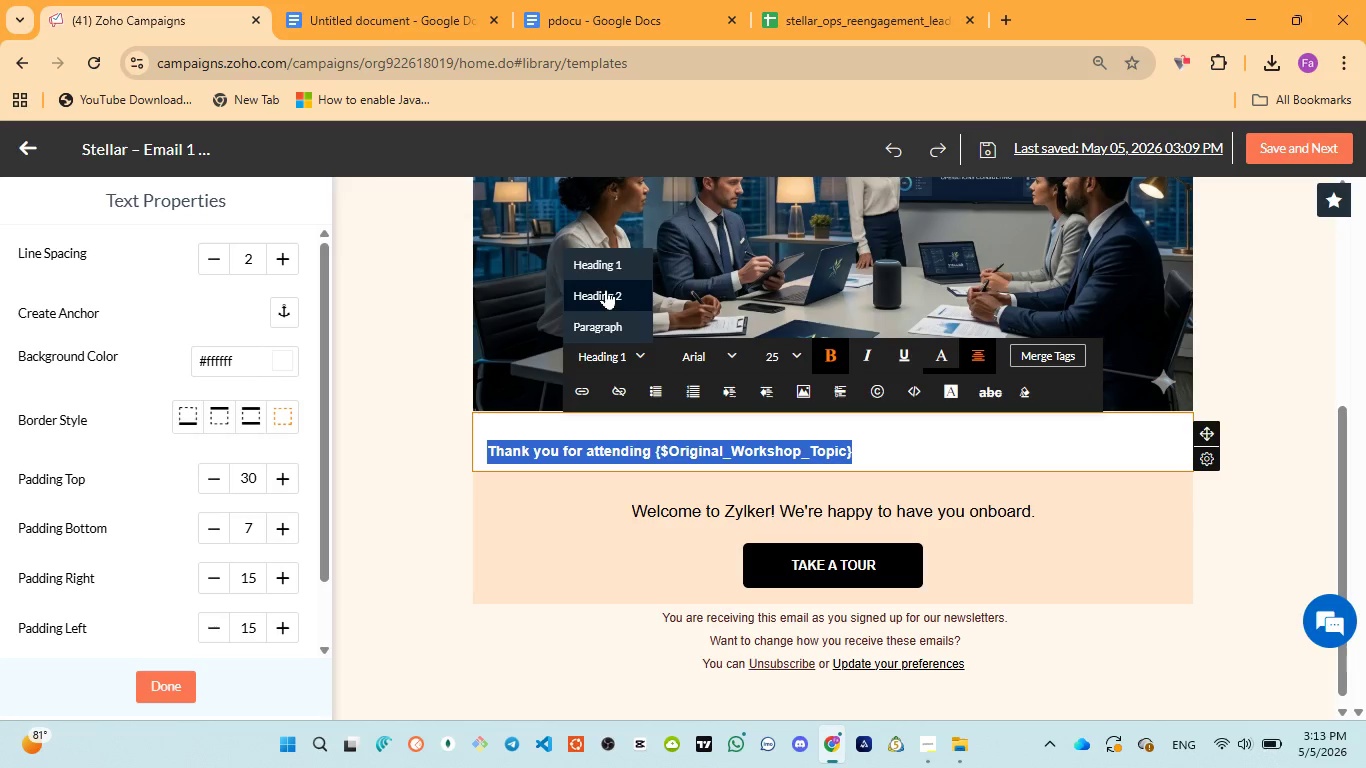 
left_click([606, 289])
 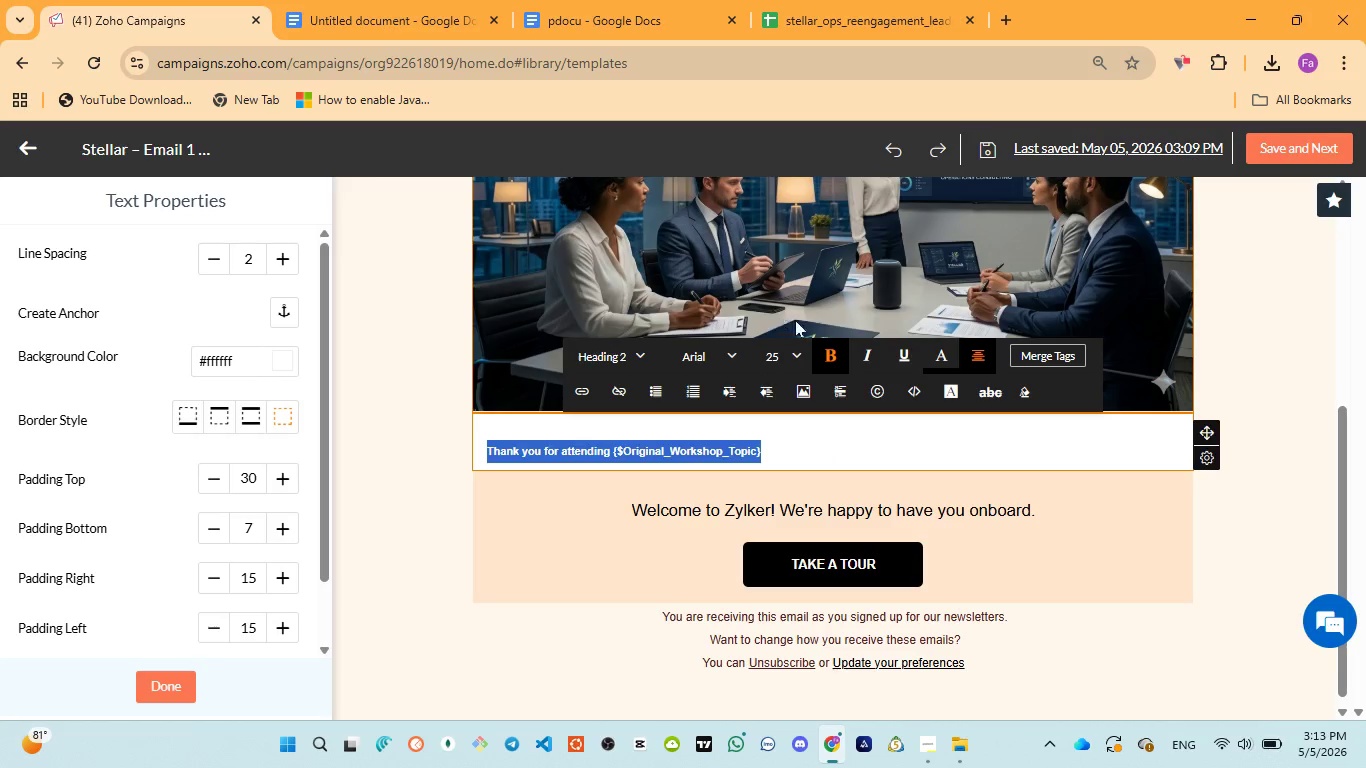 
left_click([781, 356])
 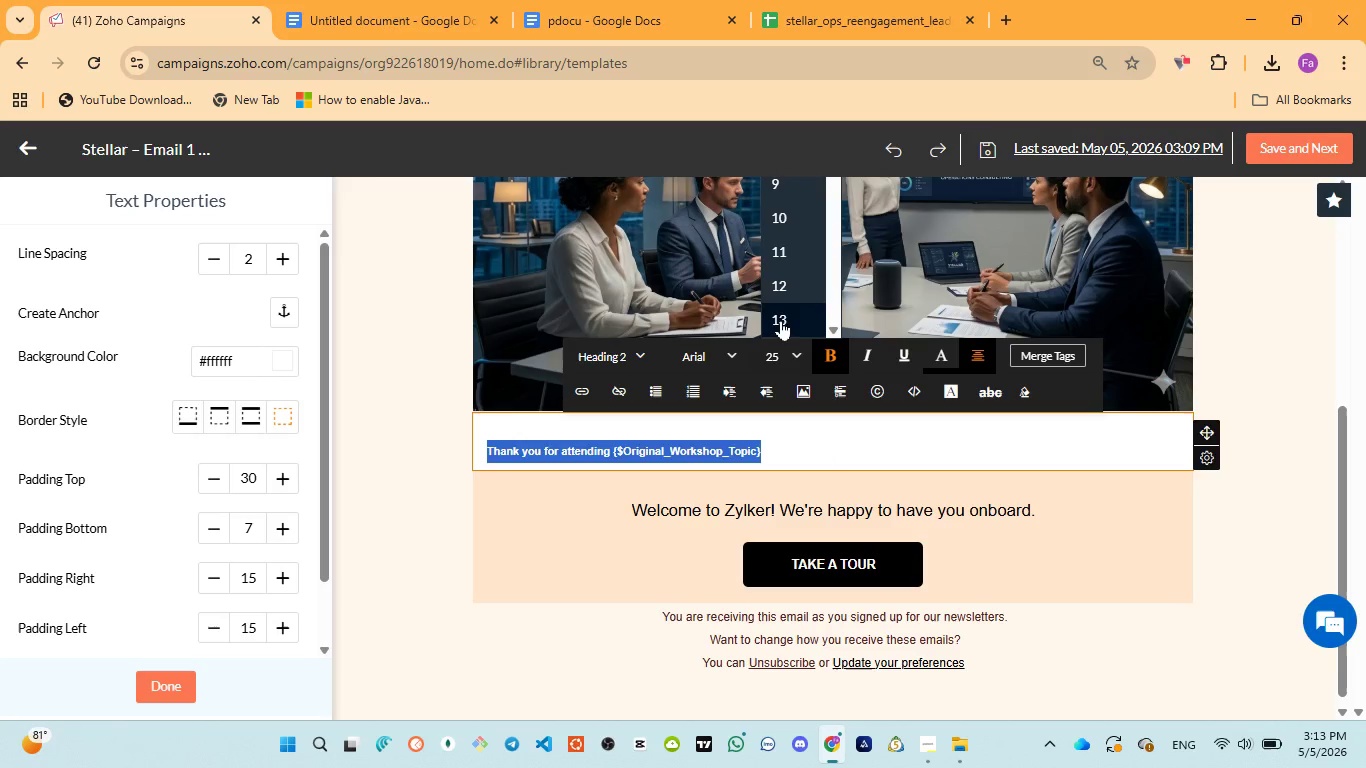 
scroll: coordinate [781, 313], scroll_direction: down, amount: 2.0
 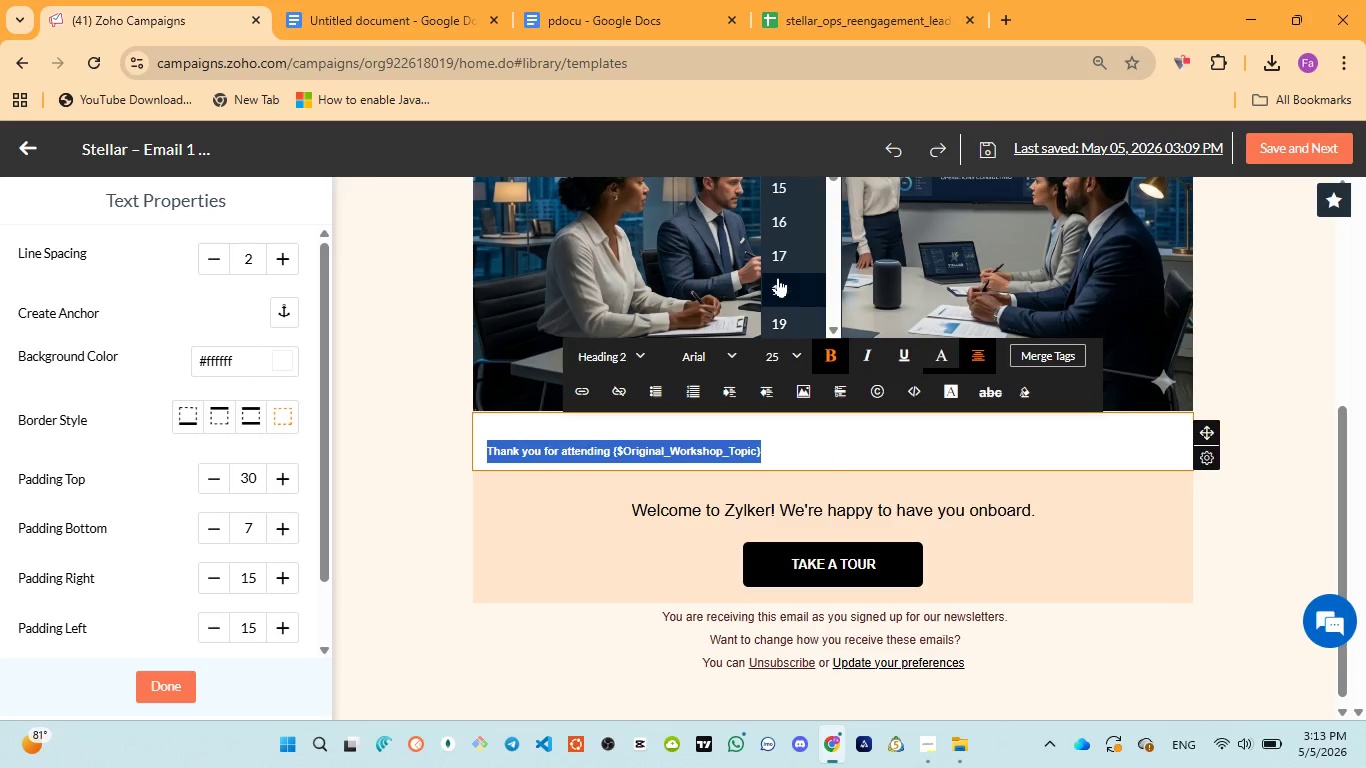 
left_click([783, 280])
 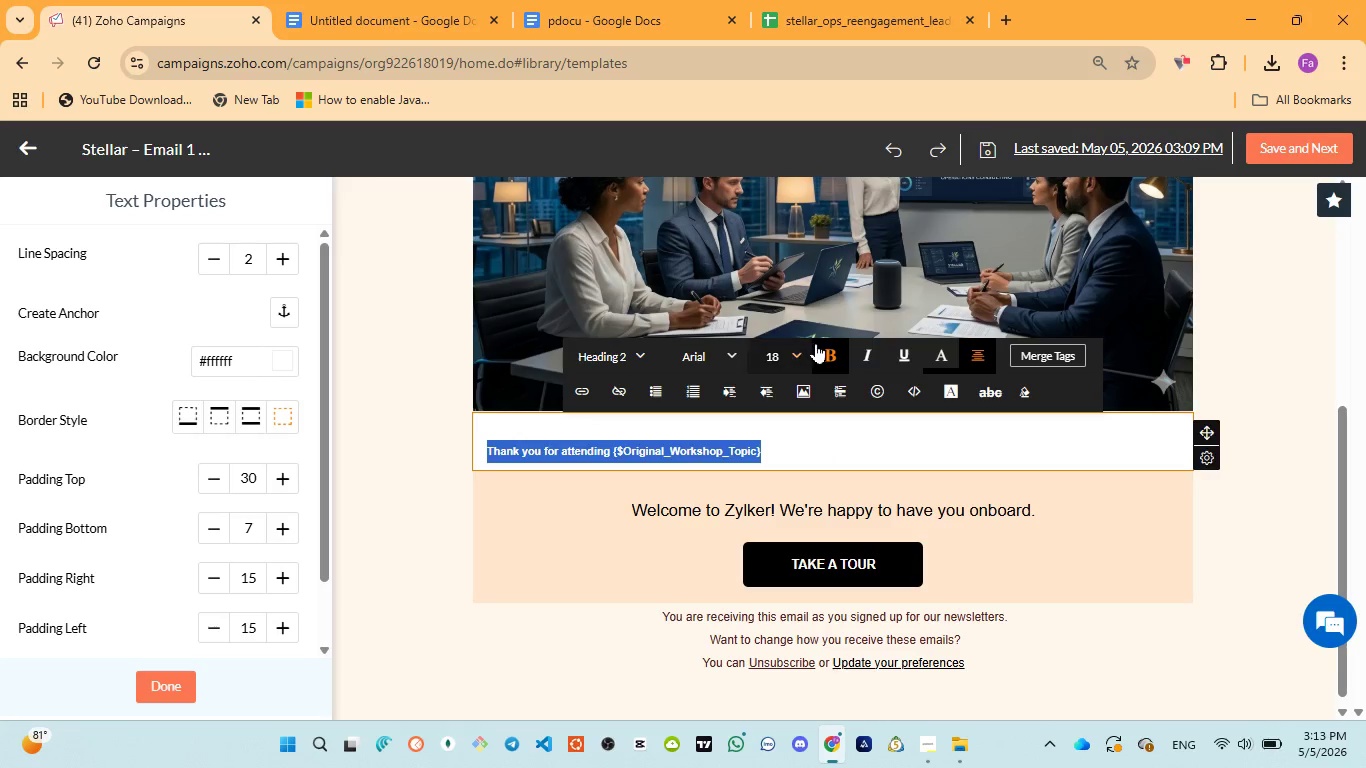 
left_click([822, 345])
 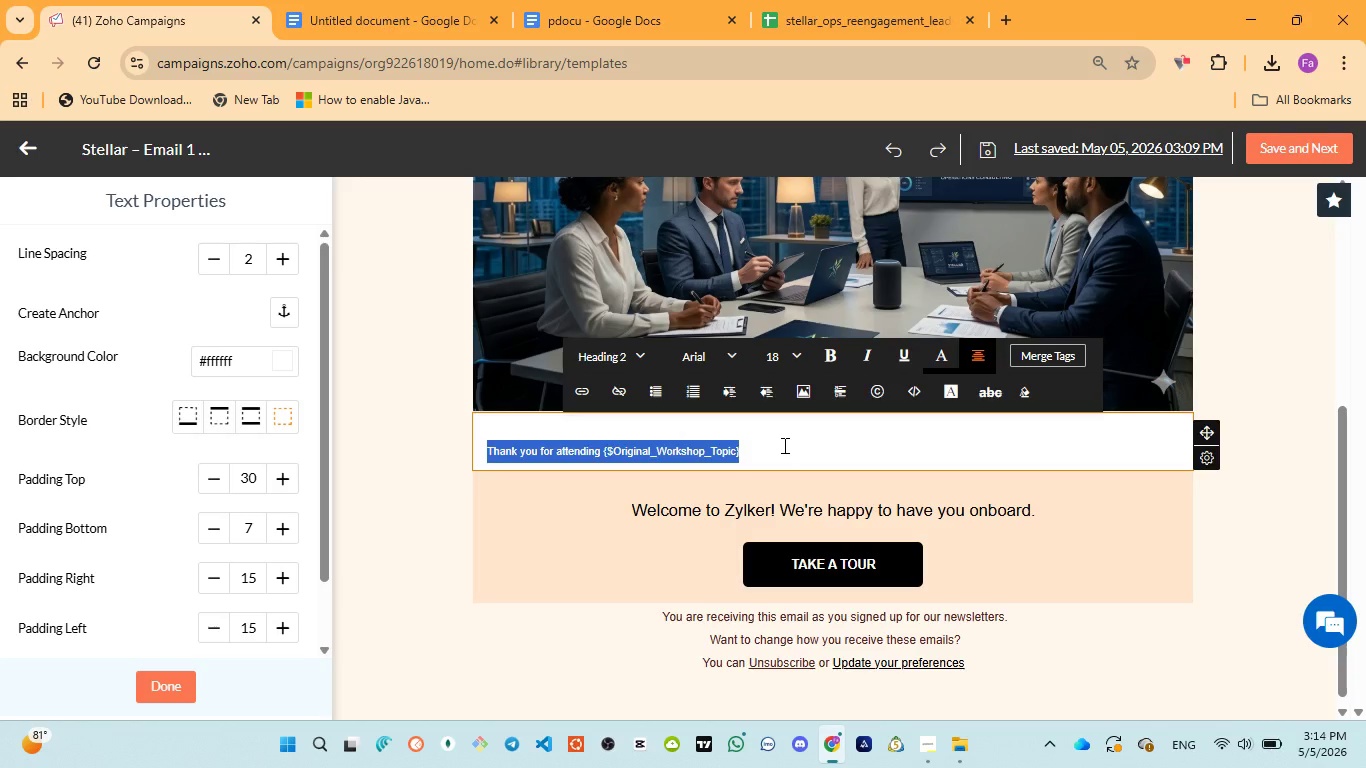 
wait(44.59)
 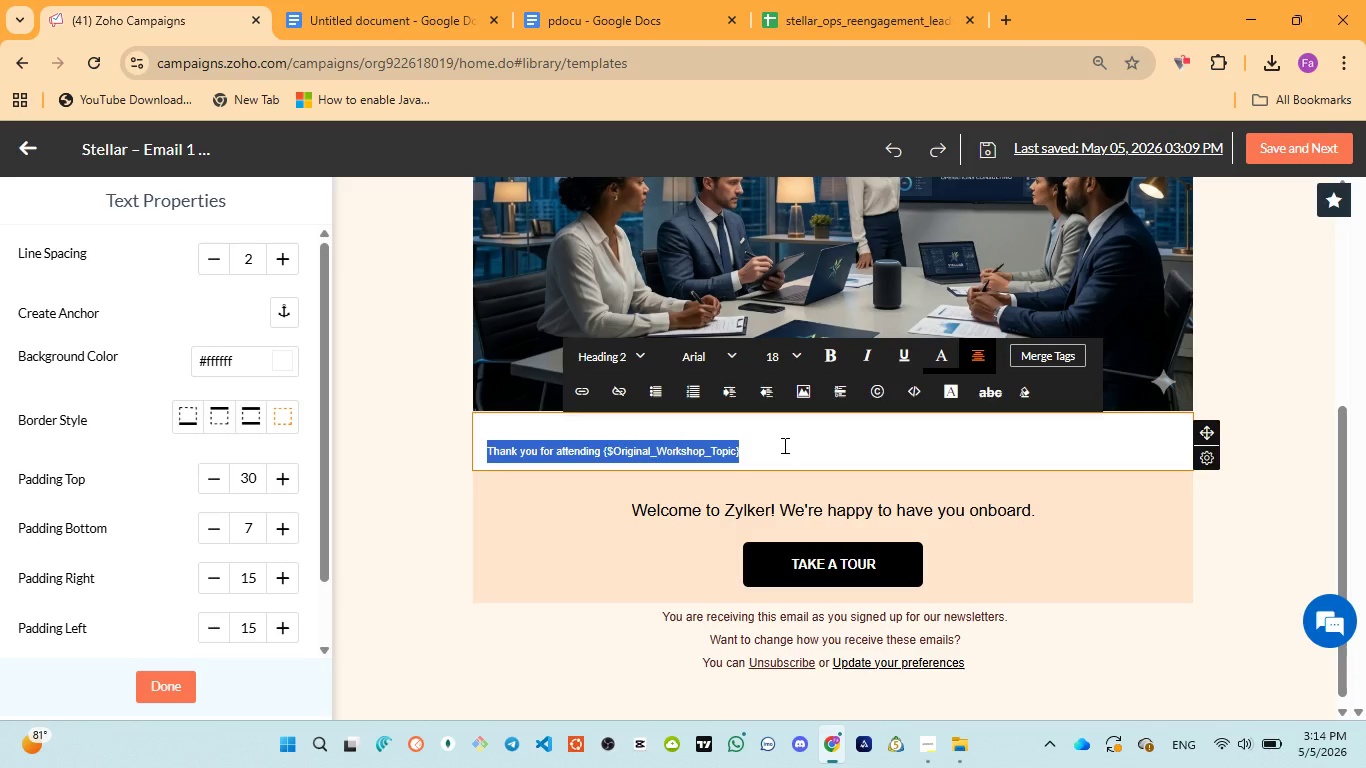 
left_click([780, 450])
 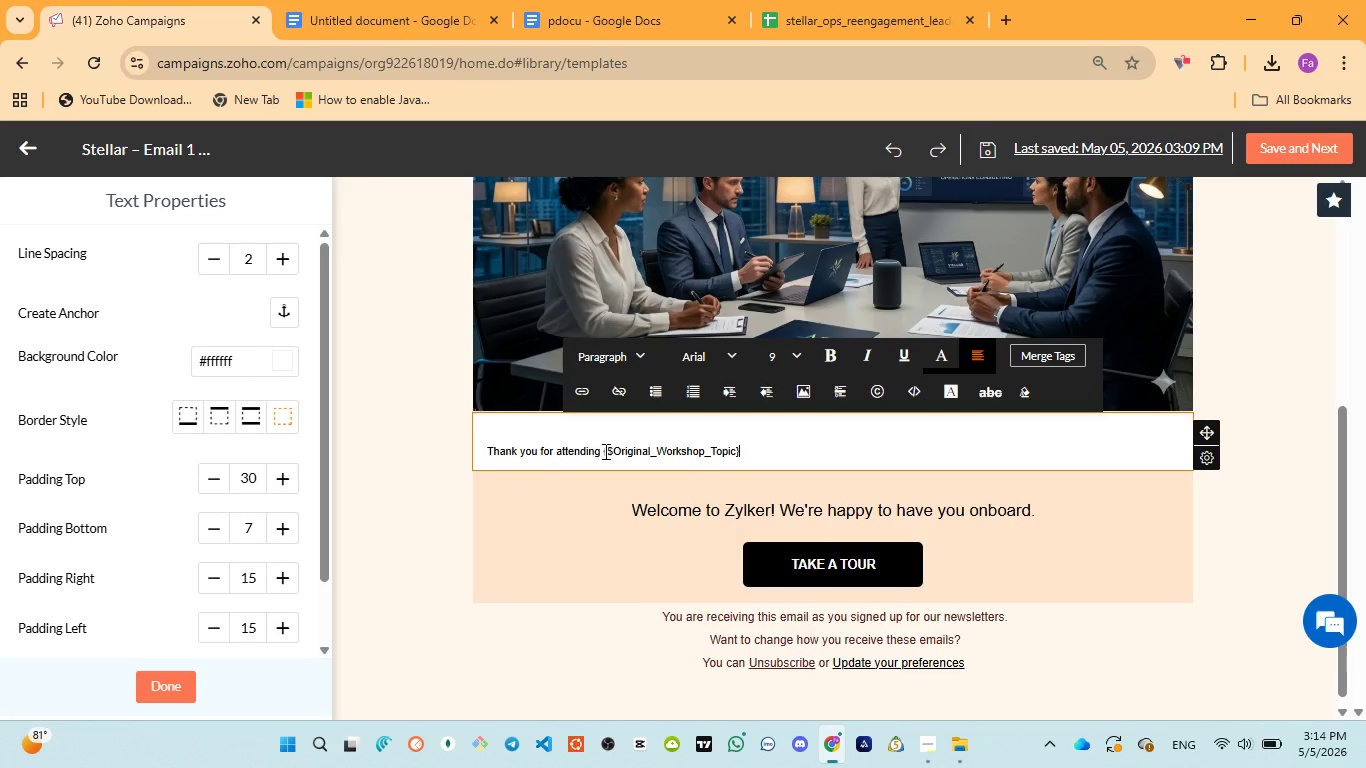 
left_click_drag(start_coordinate=[604, 451], to_coordinate=[742, 446])
 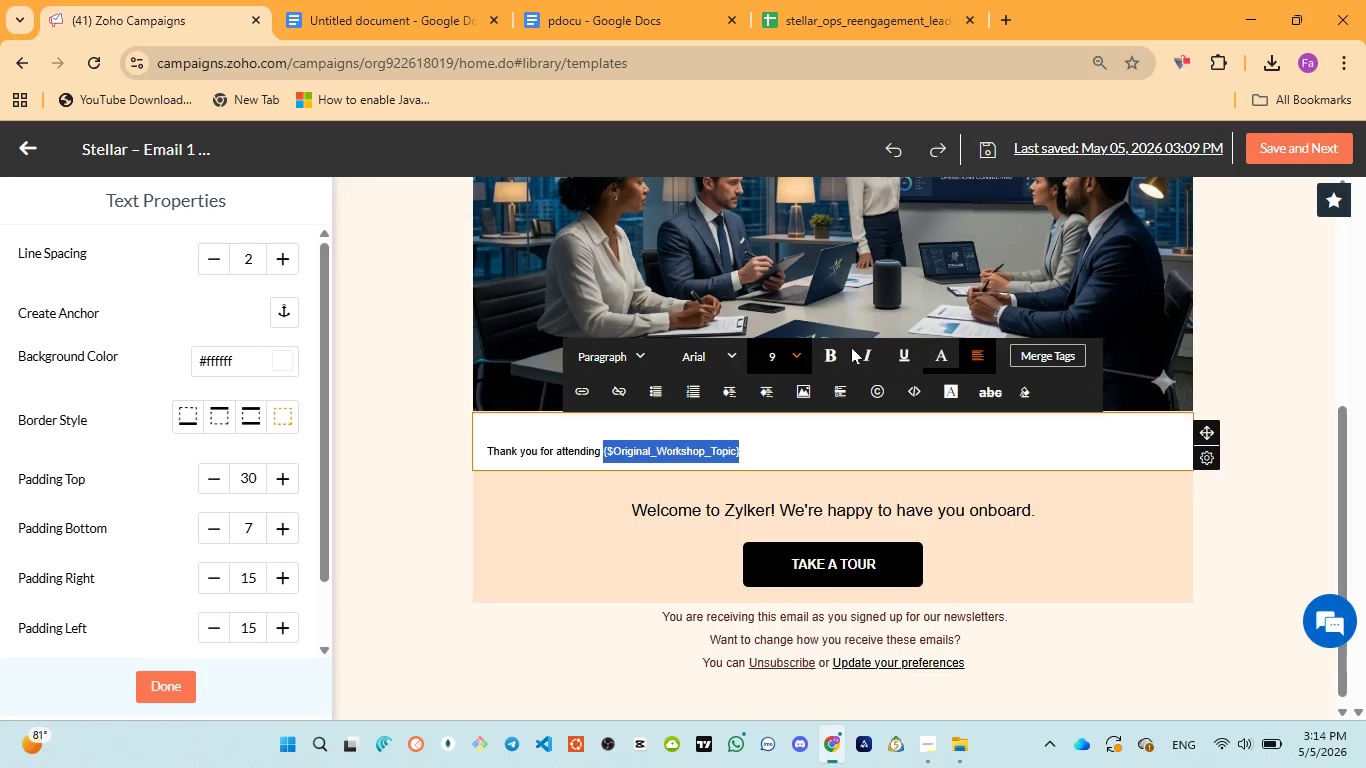 
left_click([1049, 352])
 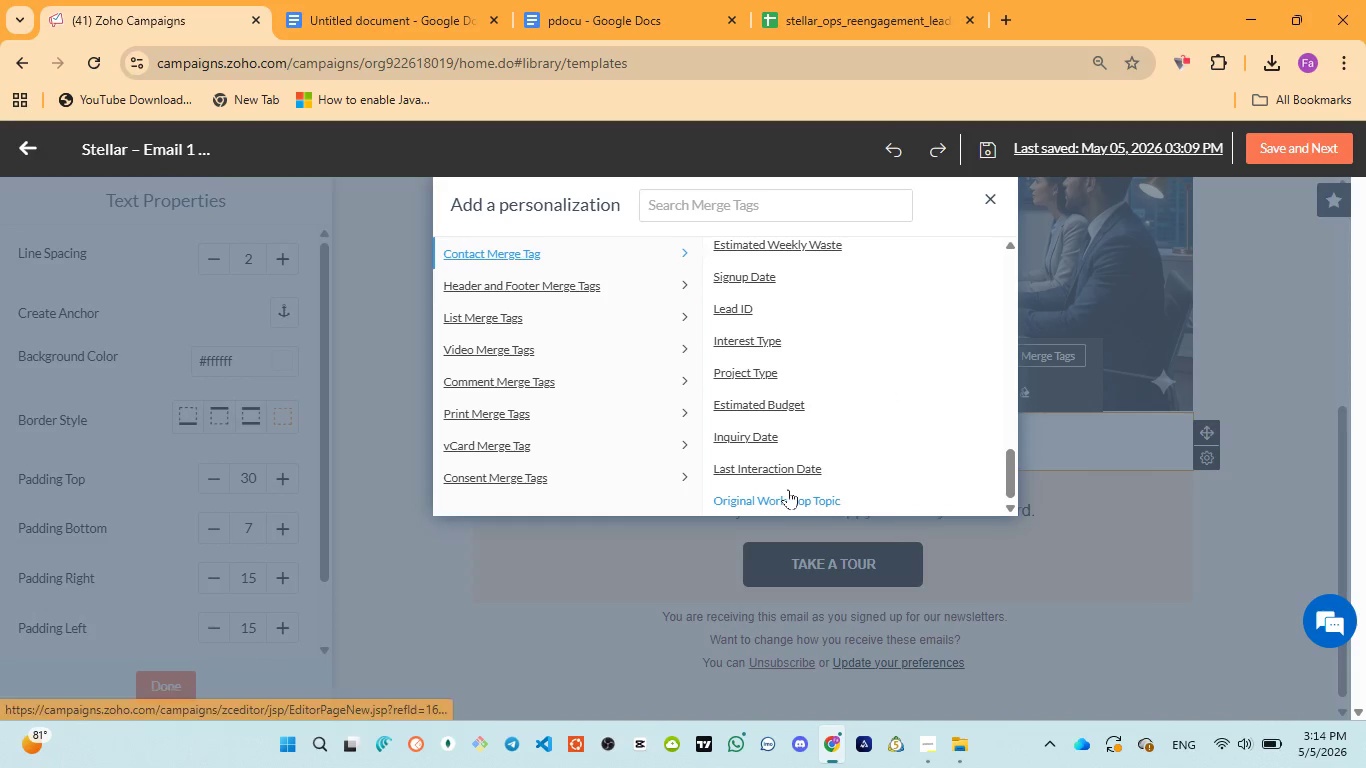 
left_click([786, 499])
 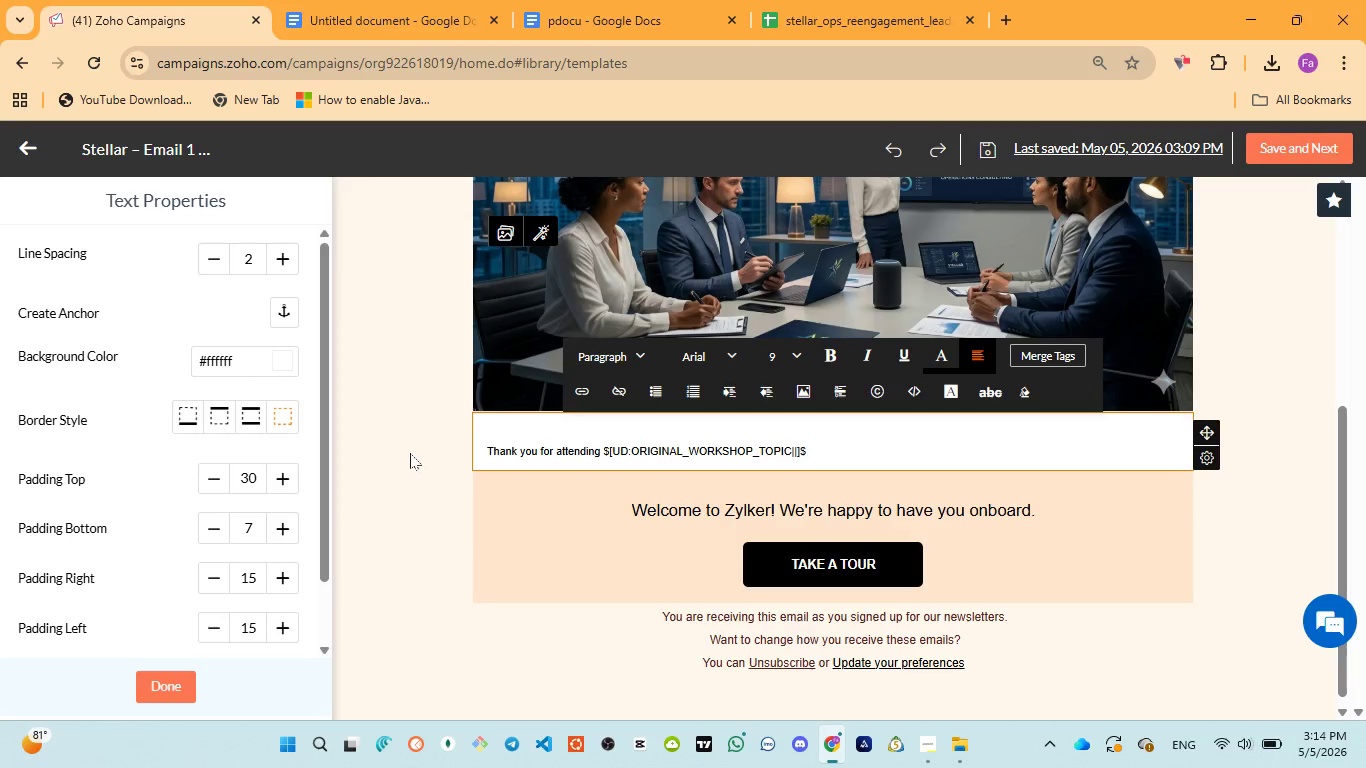 
left_click([445, 428])
 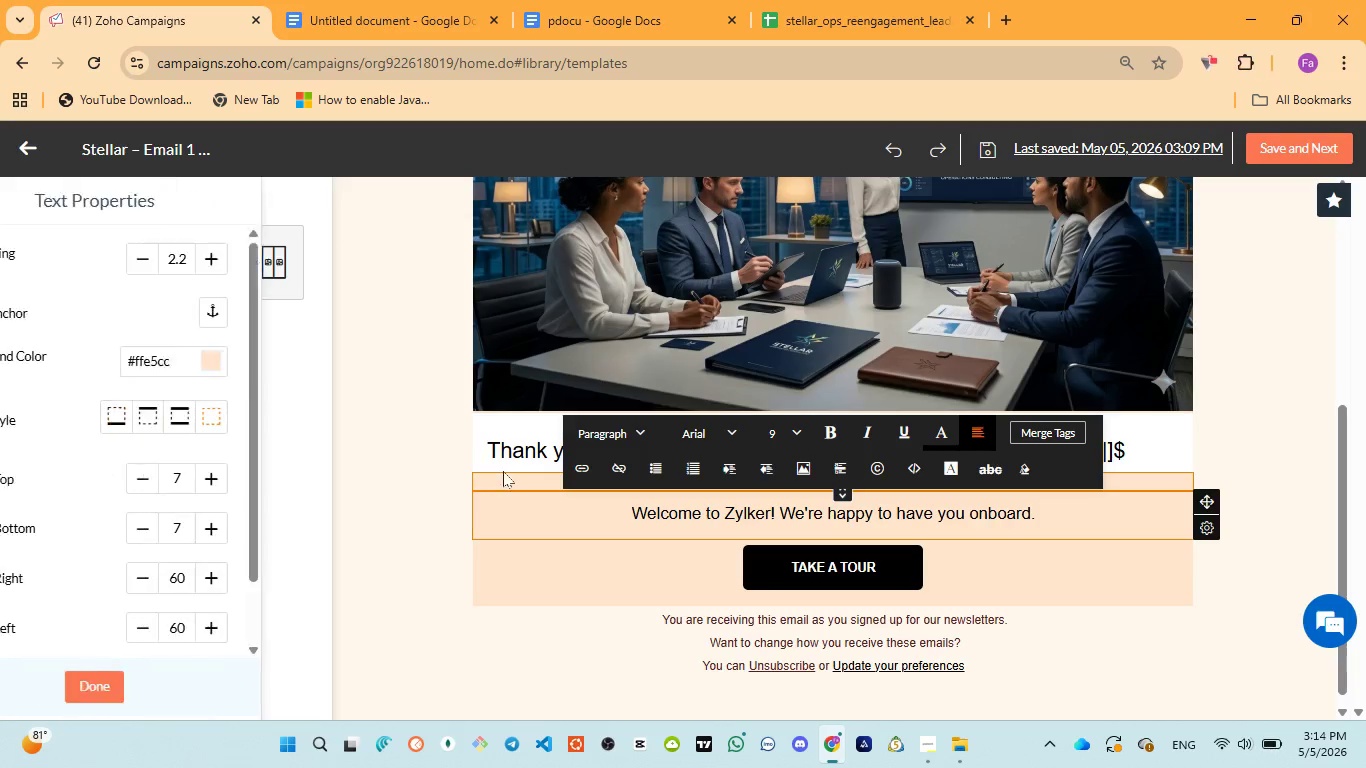 
left_click([503, 467])
 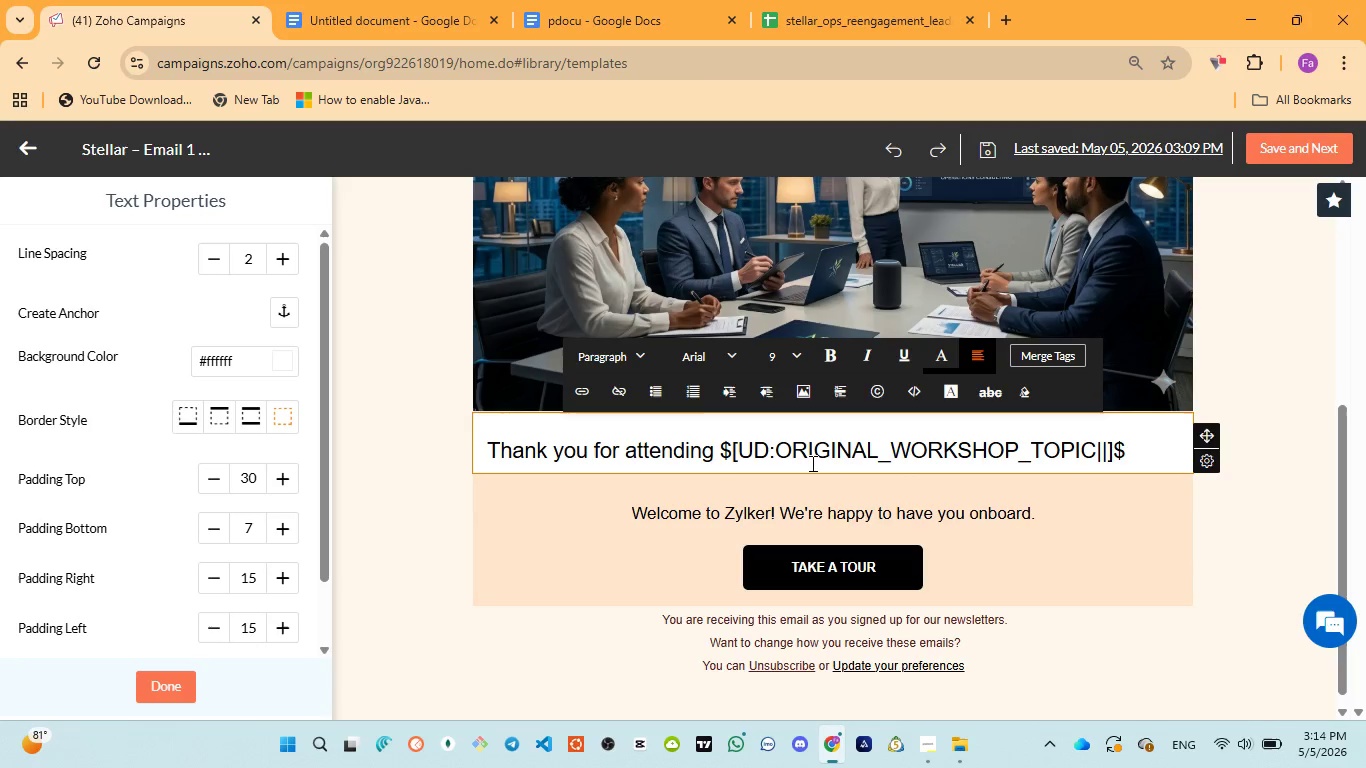 
left_click([649, 456])
 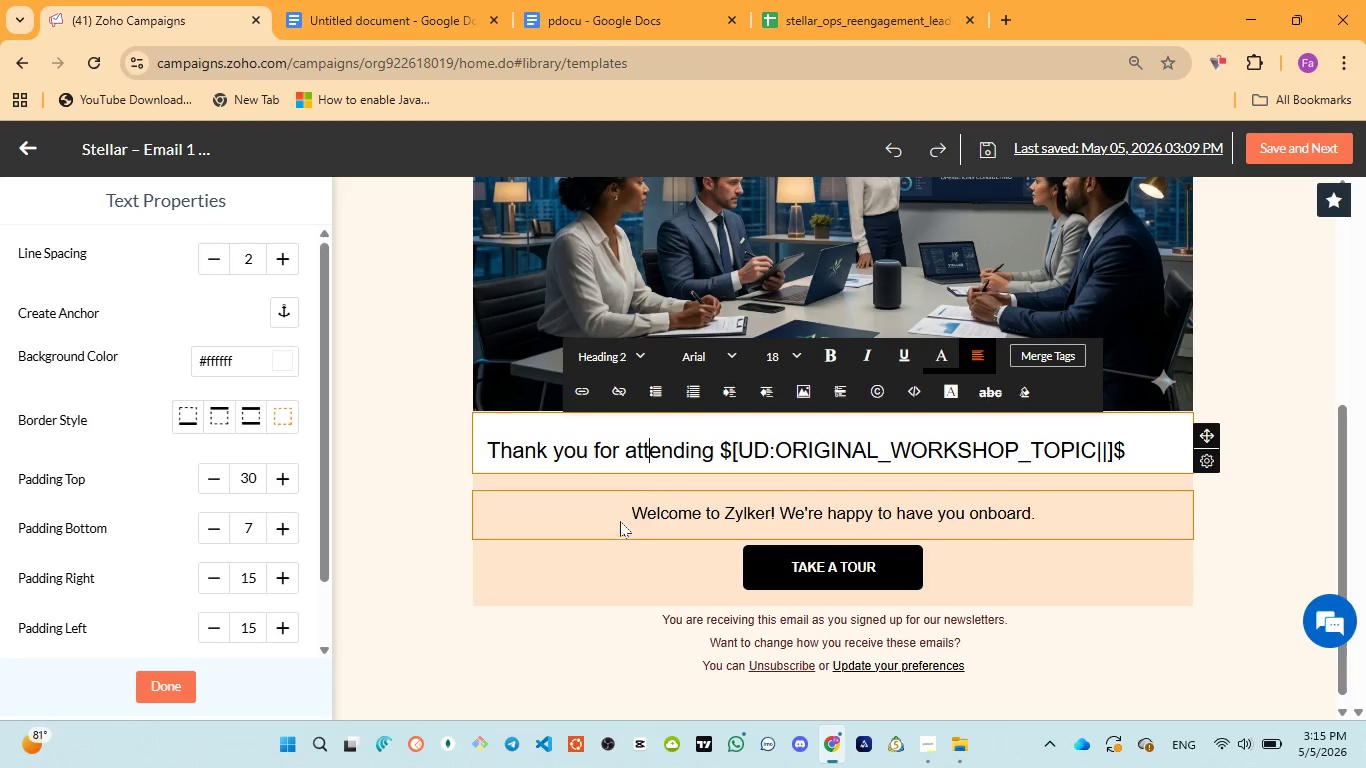 
left_click([571, 446])
 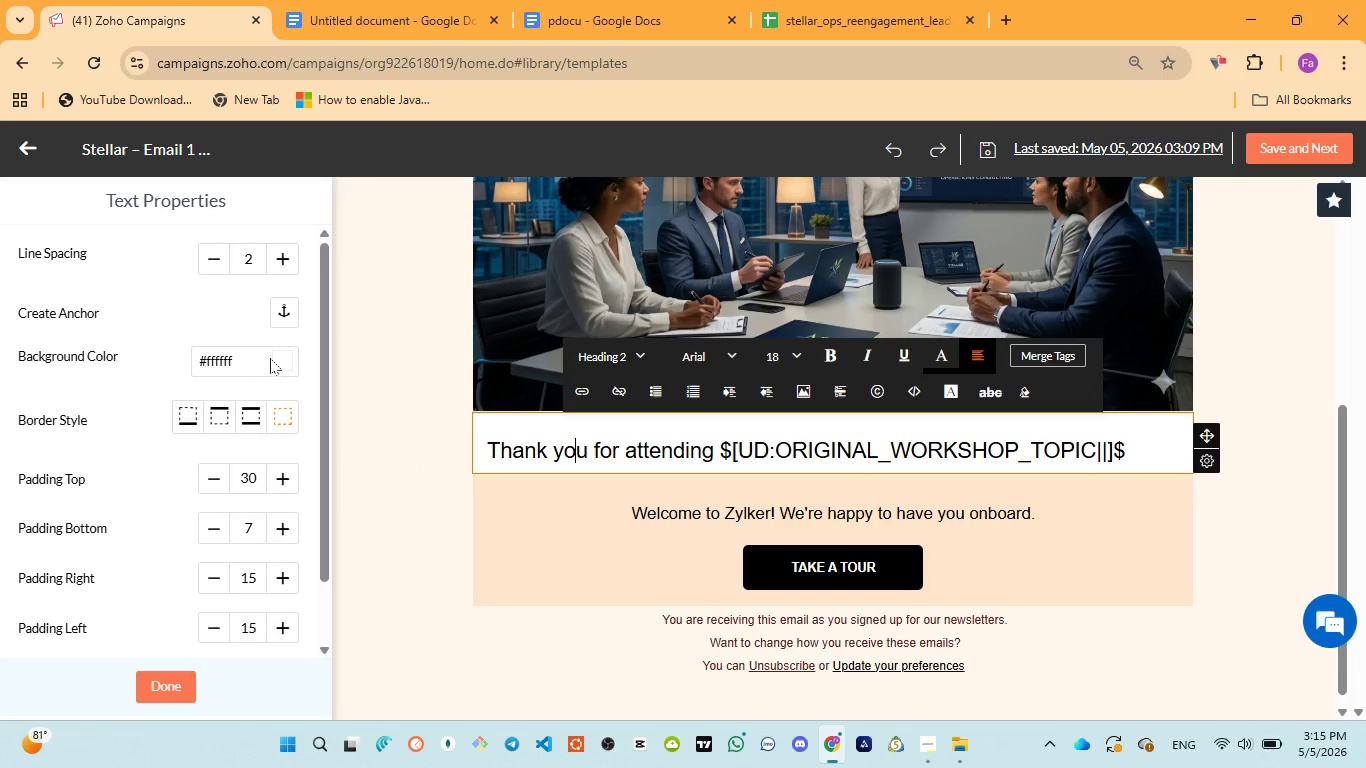 
left_click([279, 352])
 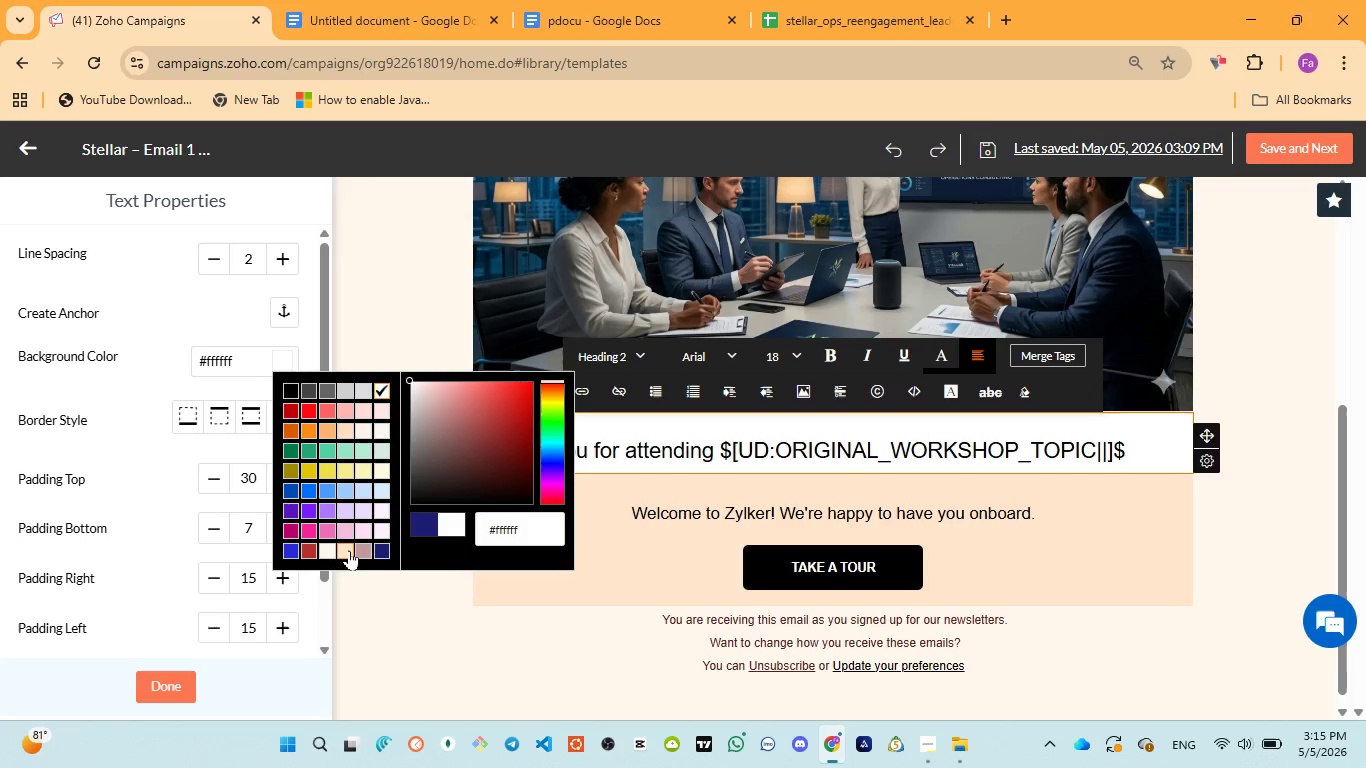 
left_click([349, 547])
 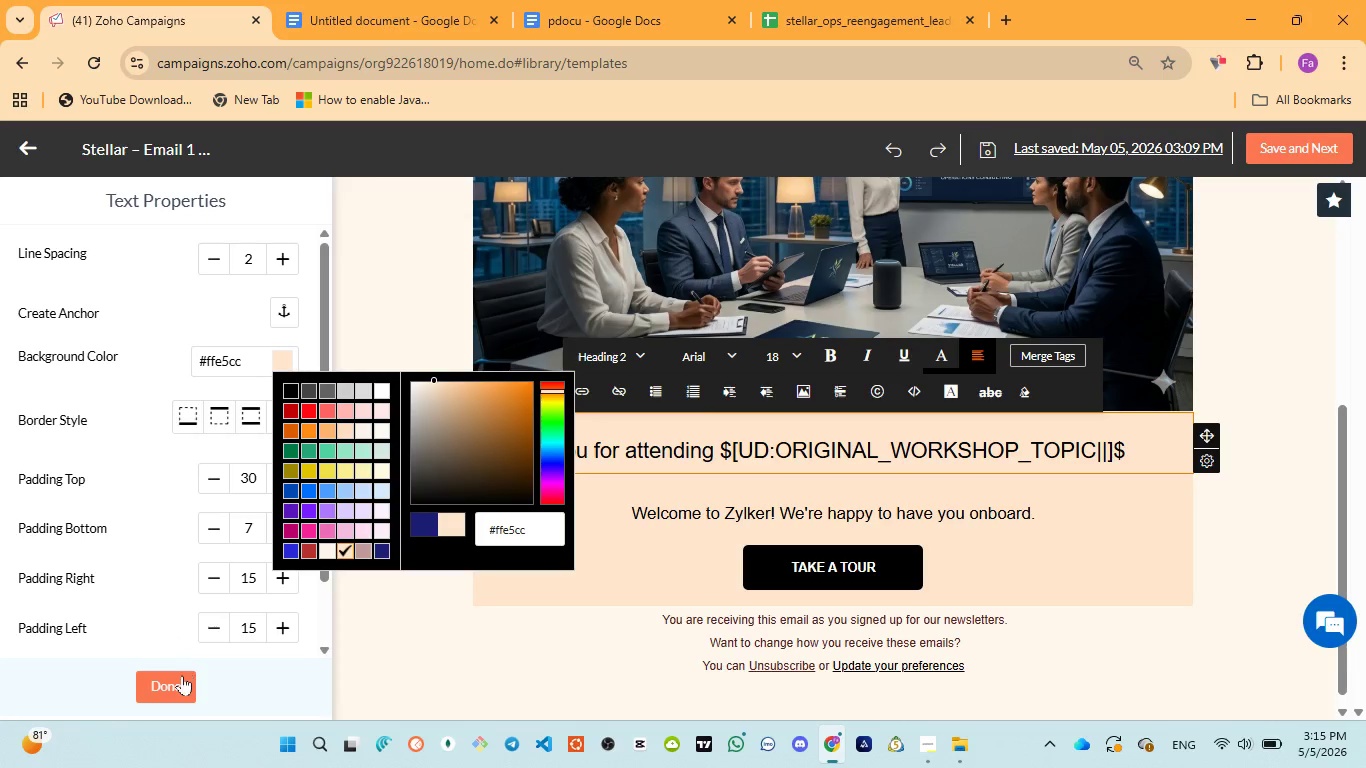 
left_click([182, 678])
 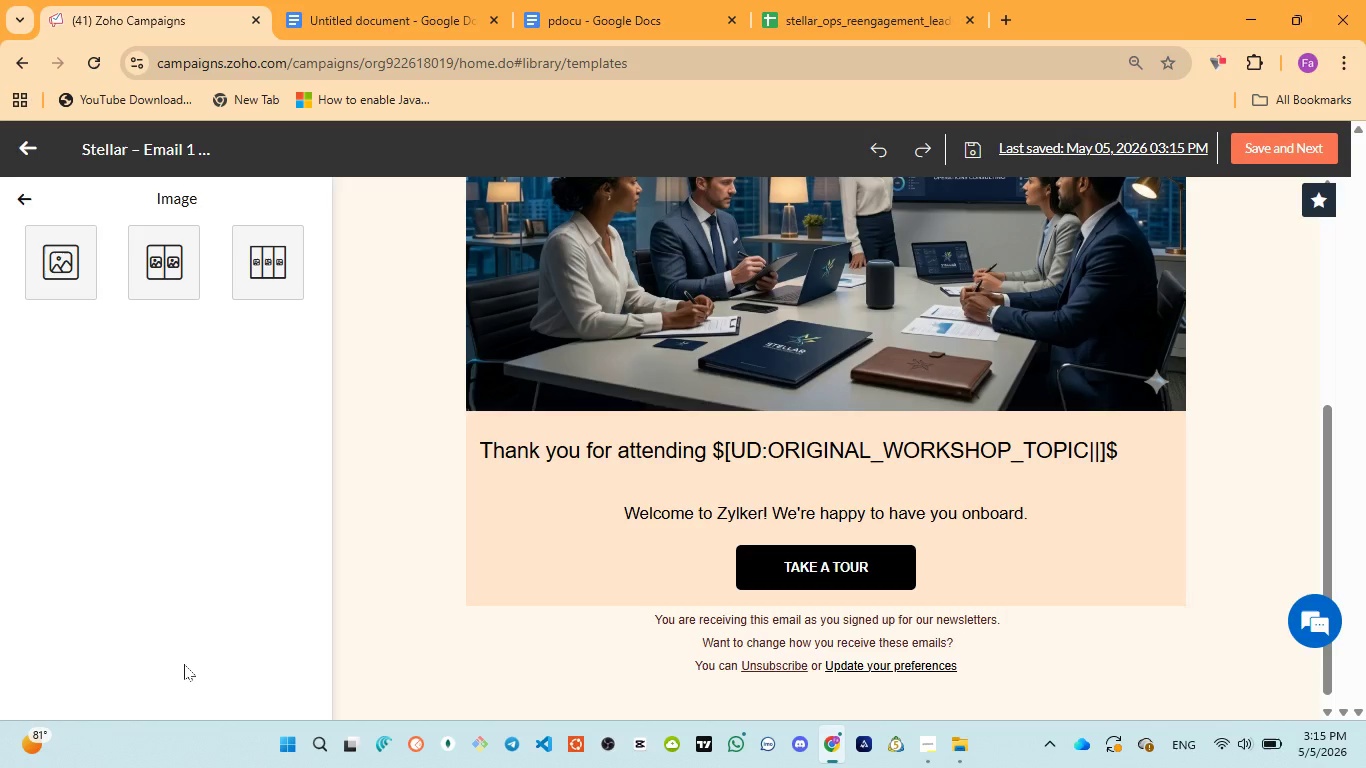 
wait(23.36)
 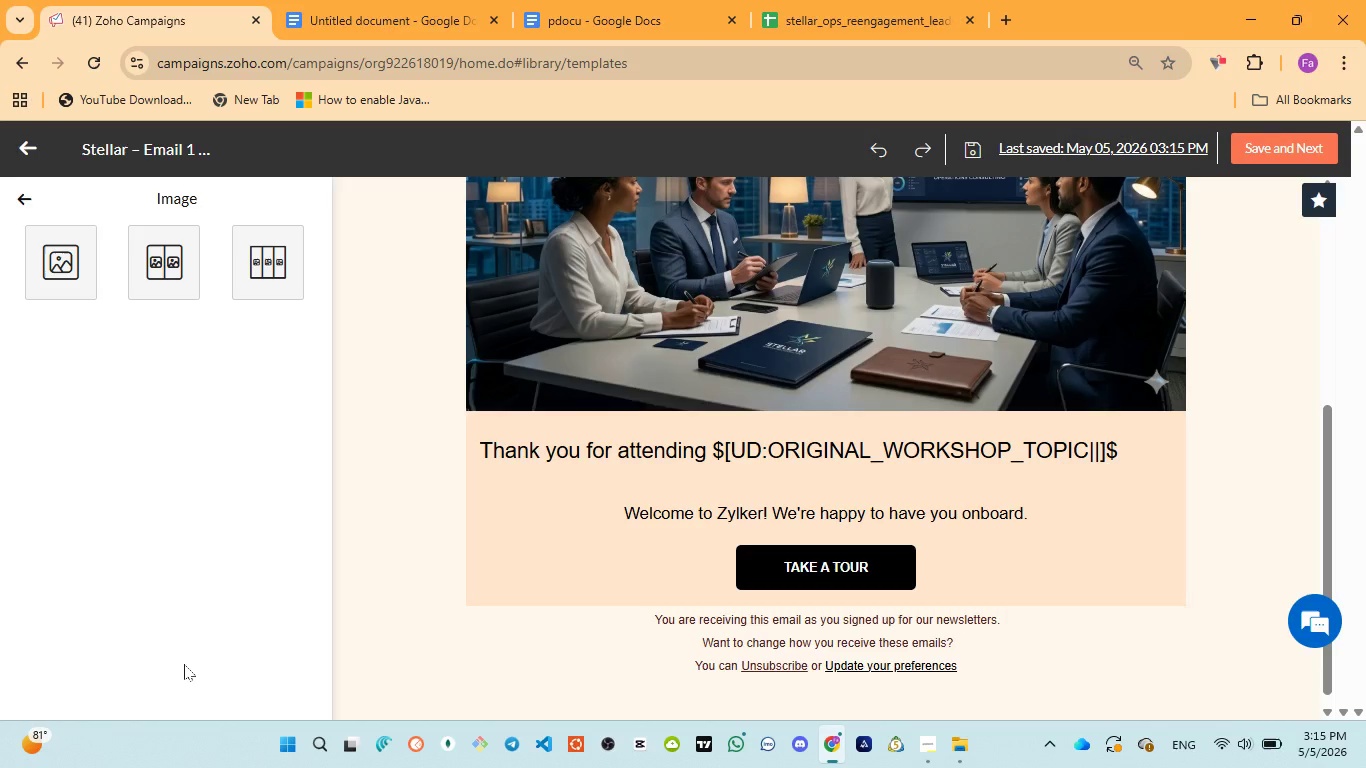 
left_click([575, 36])
 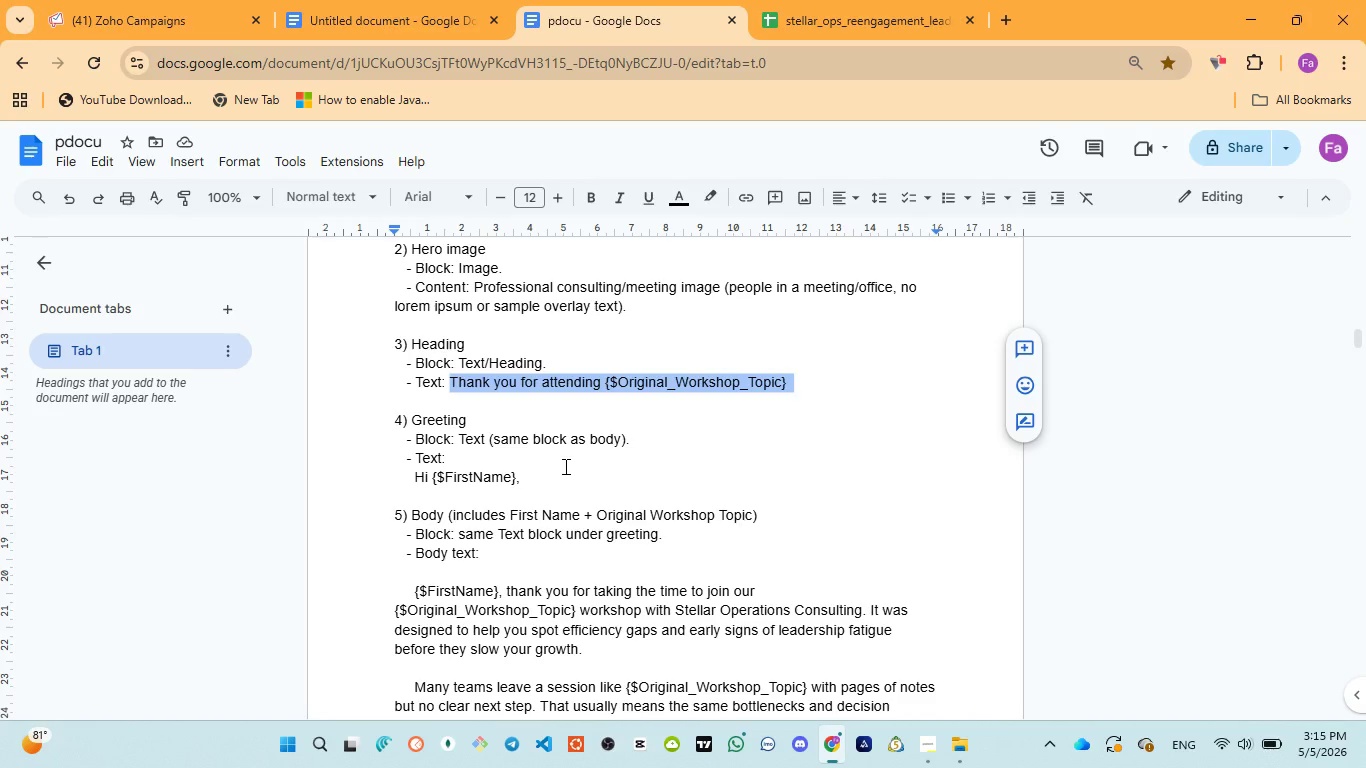 
scroll: coordinate [564, 466], scroll_direction: down, amount: 1.0
 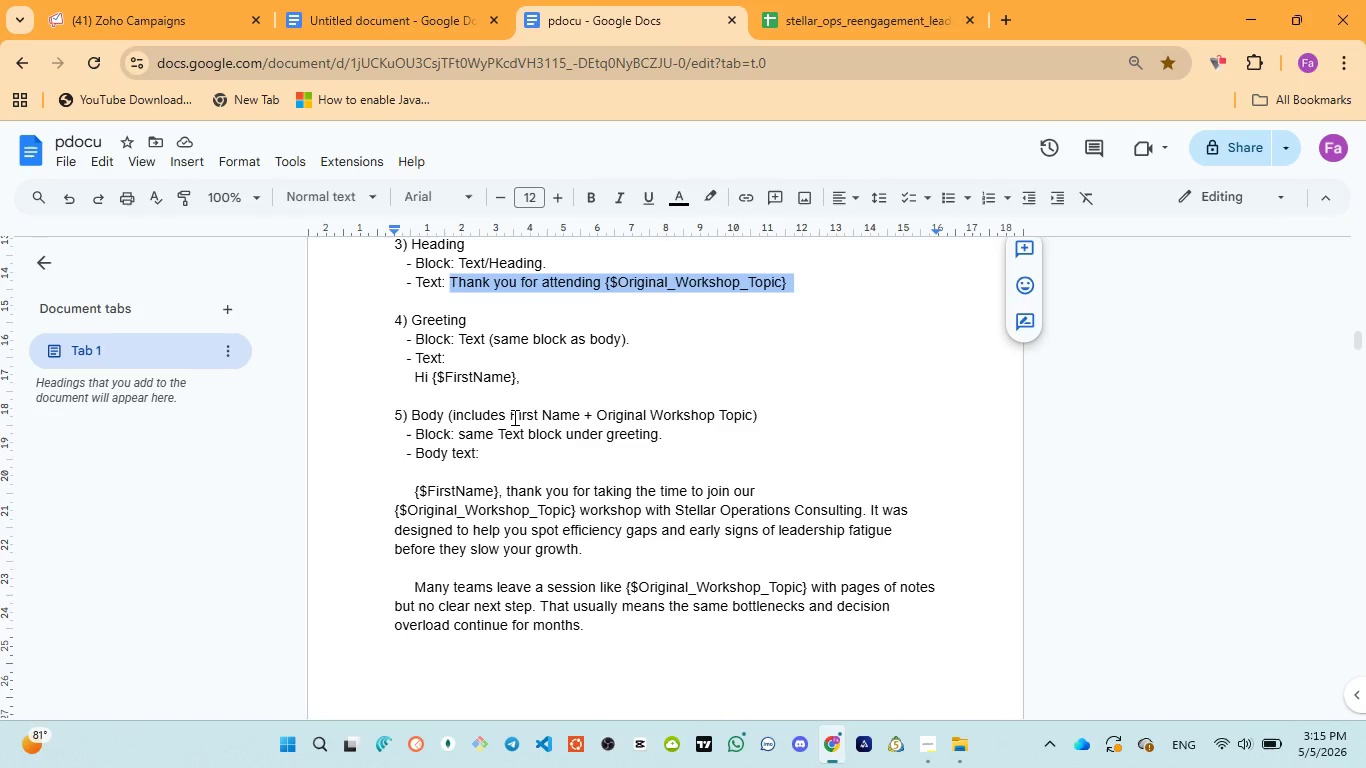 
wait(6.3)
 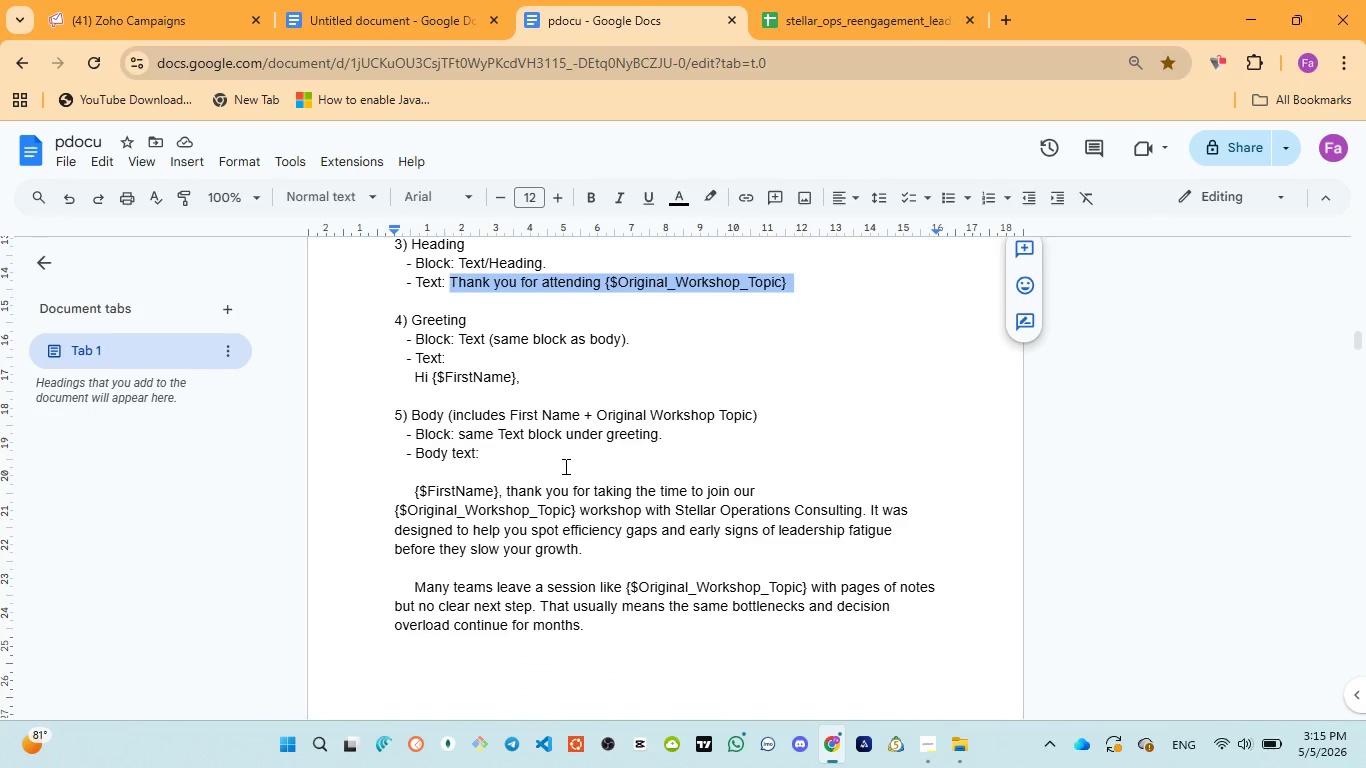 
scroll: coordinate [453, 408], scroll_direction: down, amount: 1.0
 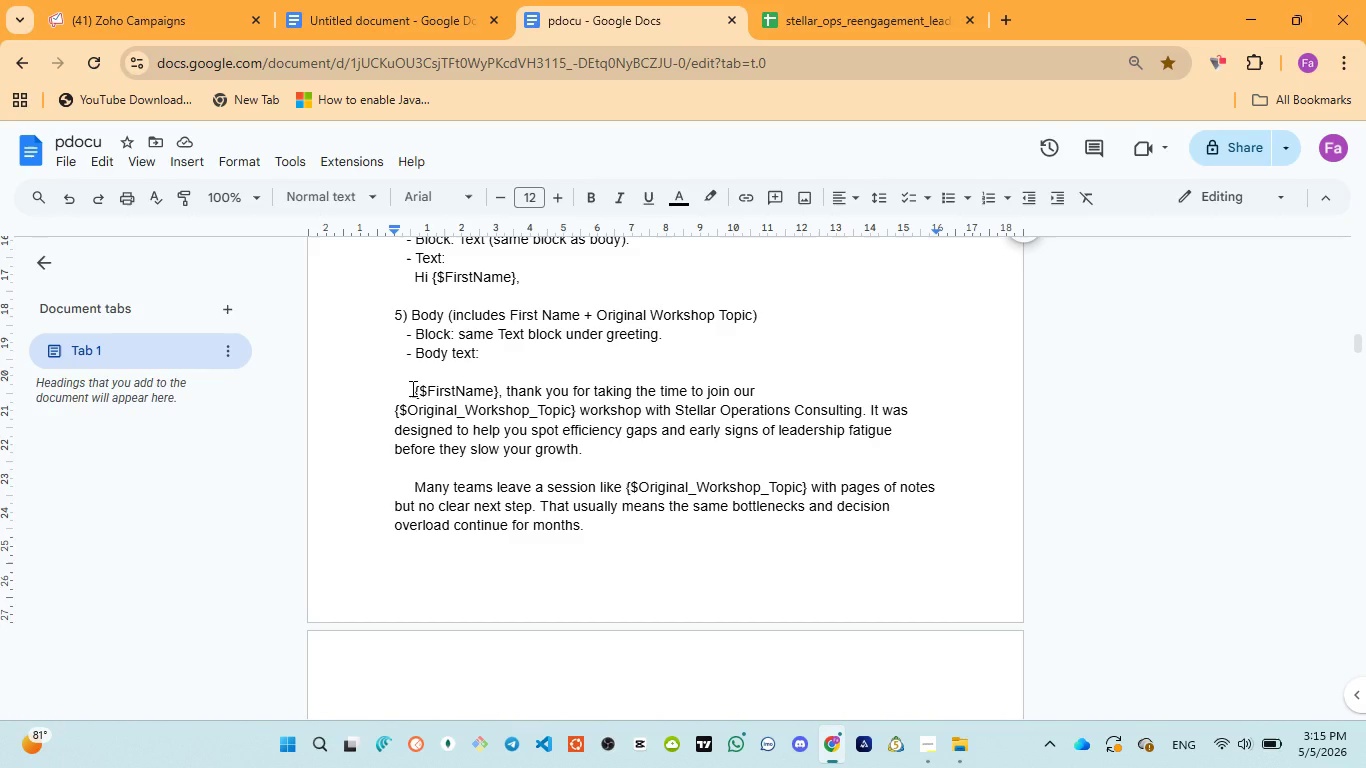 
left_click_drag(start_coordinate=[411, 388], to_coordinate=[758, 552])
 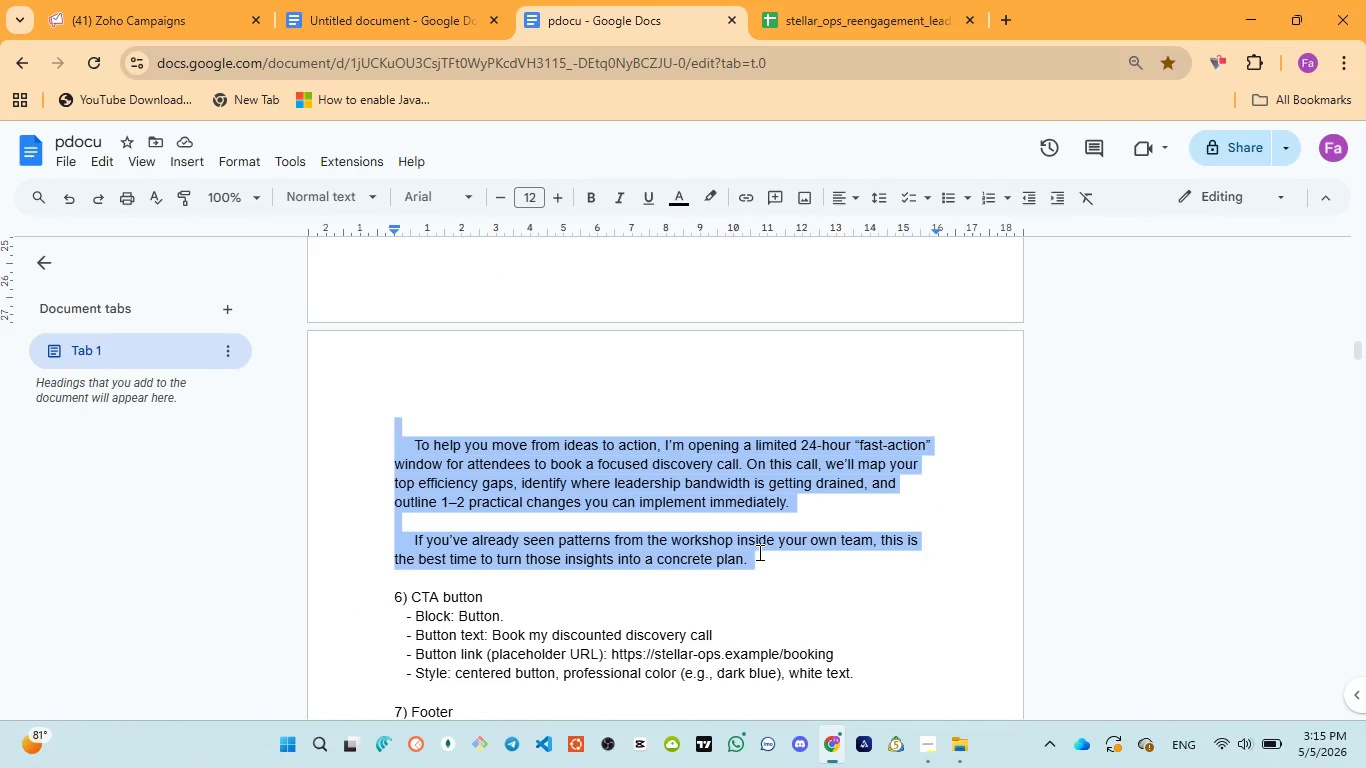 
scroll: coordinate [495, 548], scroll_direction: down, amount: 3.0
 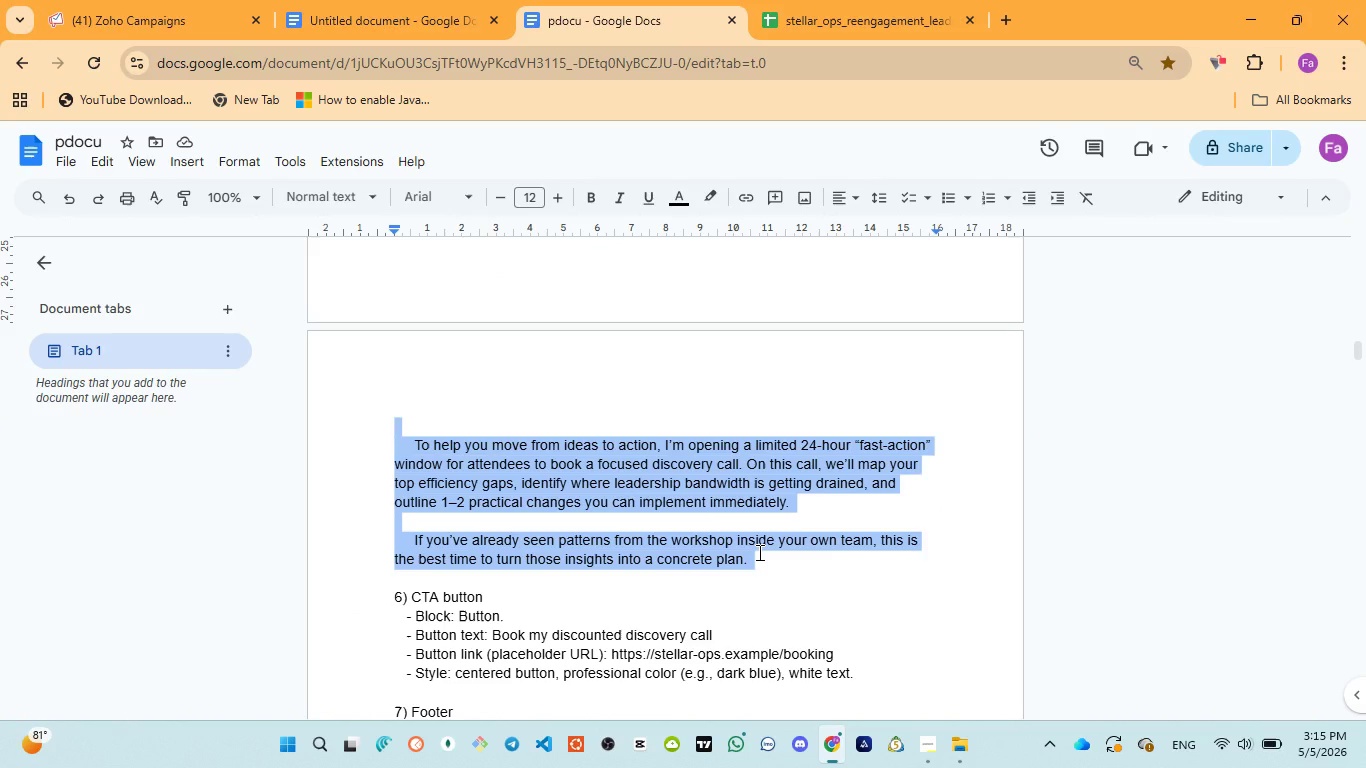 
key(Control+C)
 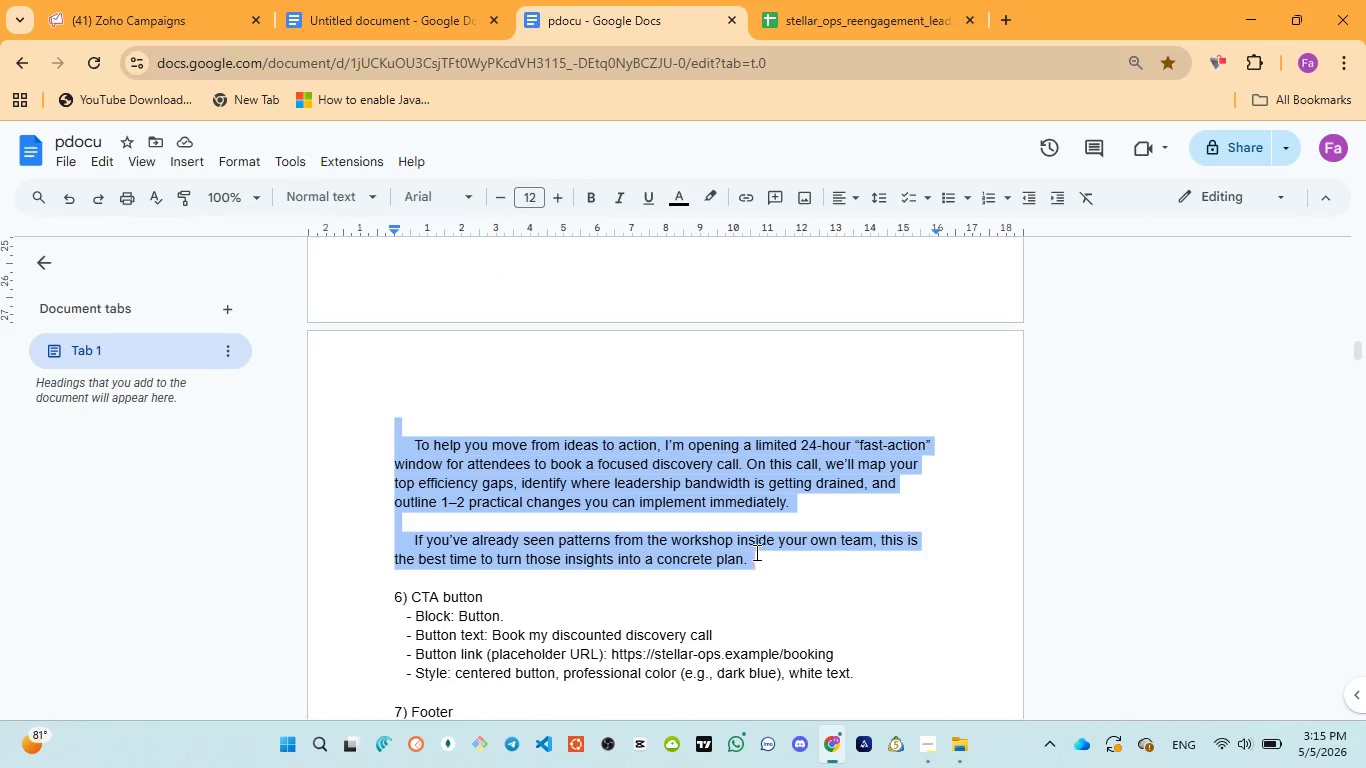 
key(Control+C)
 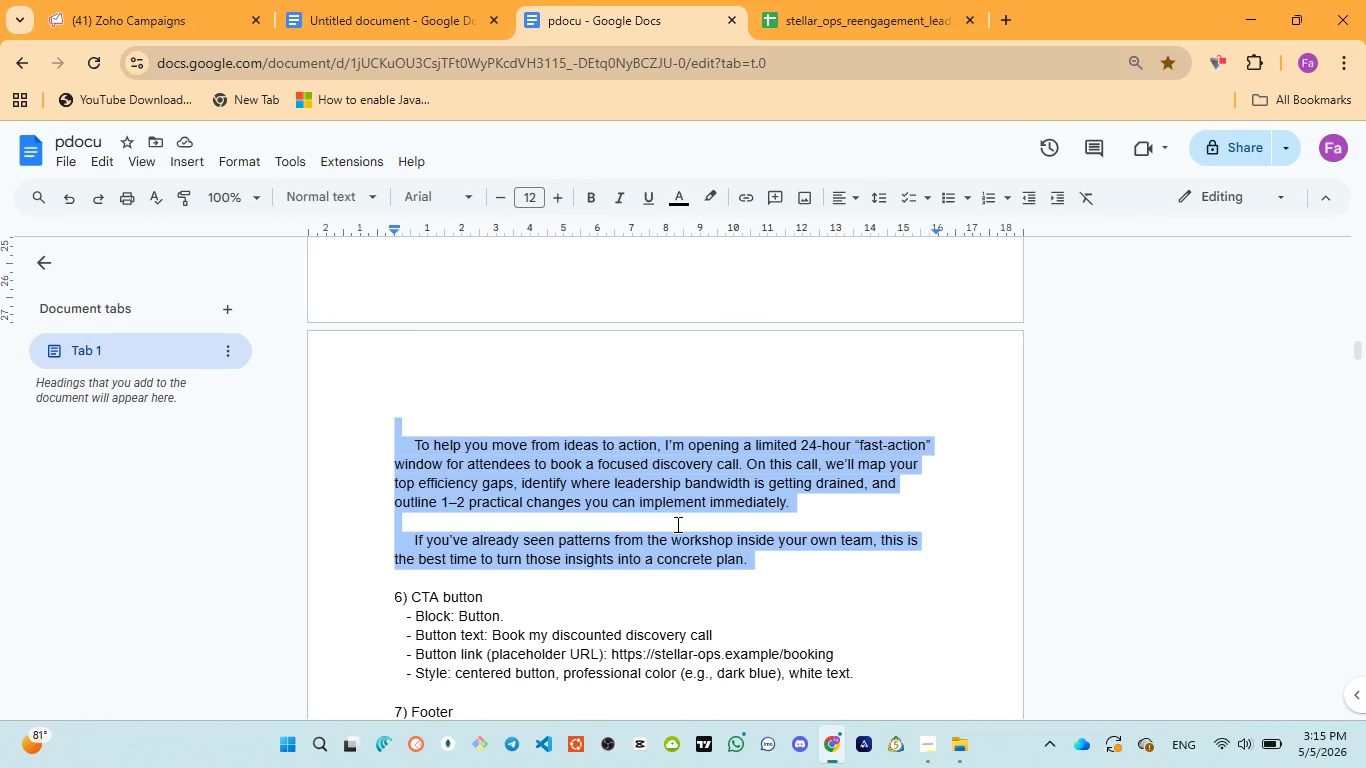 
scroll: coordinate [676, 524], scroll_direction: up, amount: 1.0
 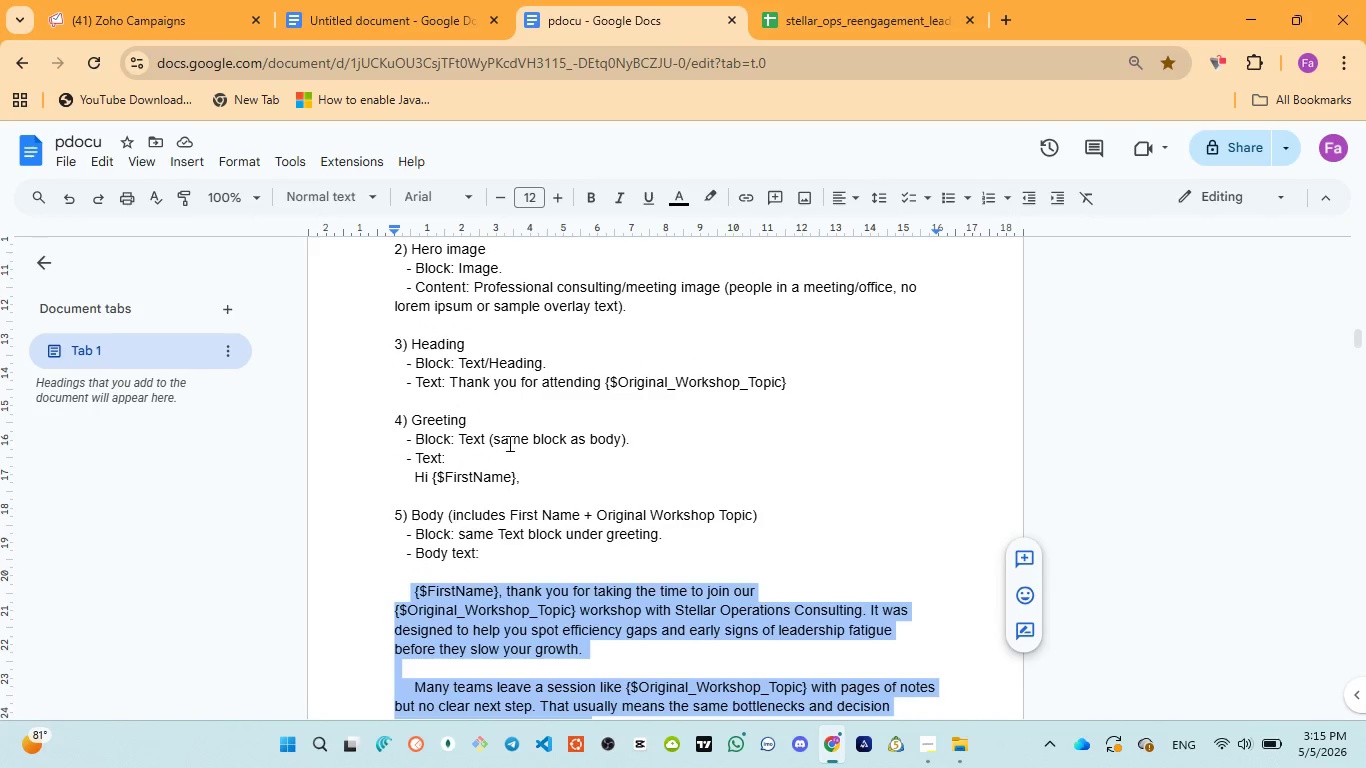 
left_click([163, 28])
 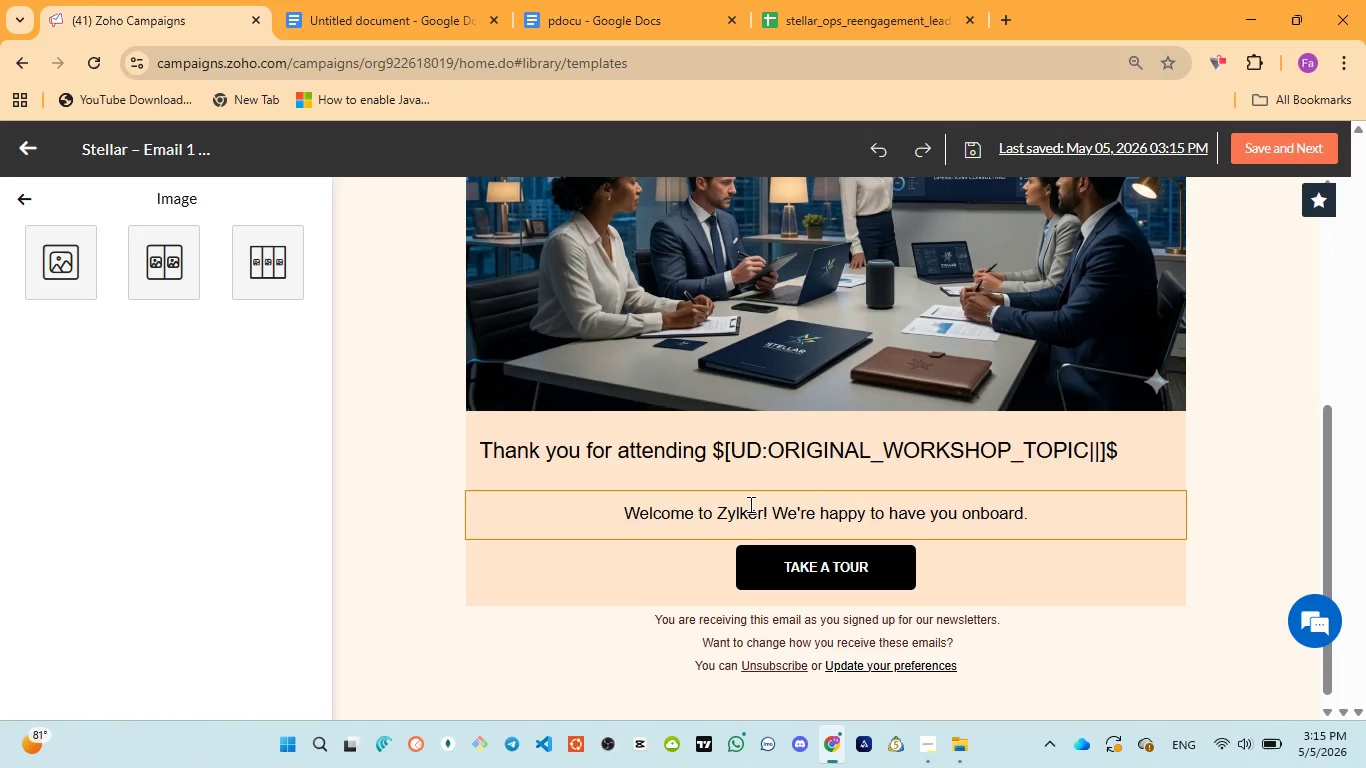 
left_click([749, 504])
 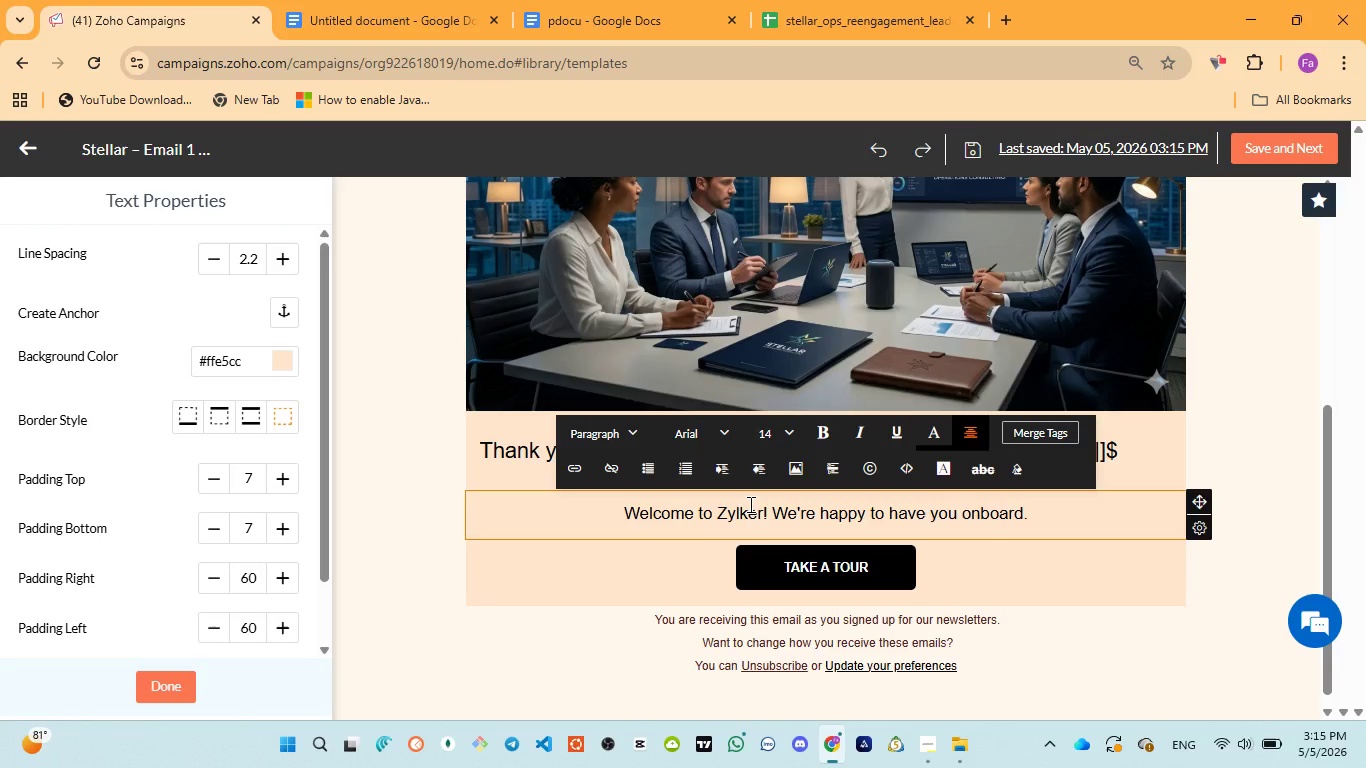 
key(Control+A)
 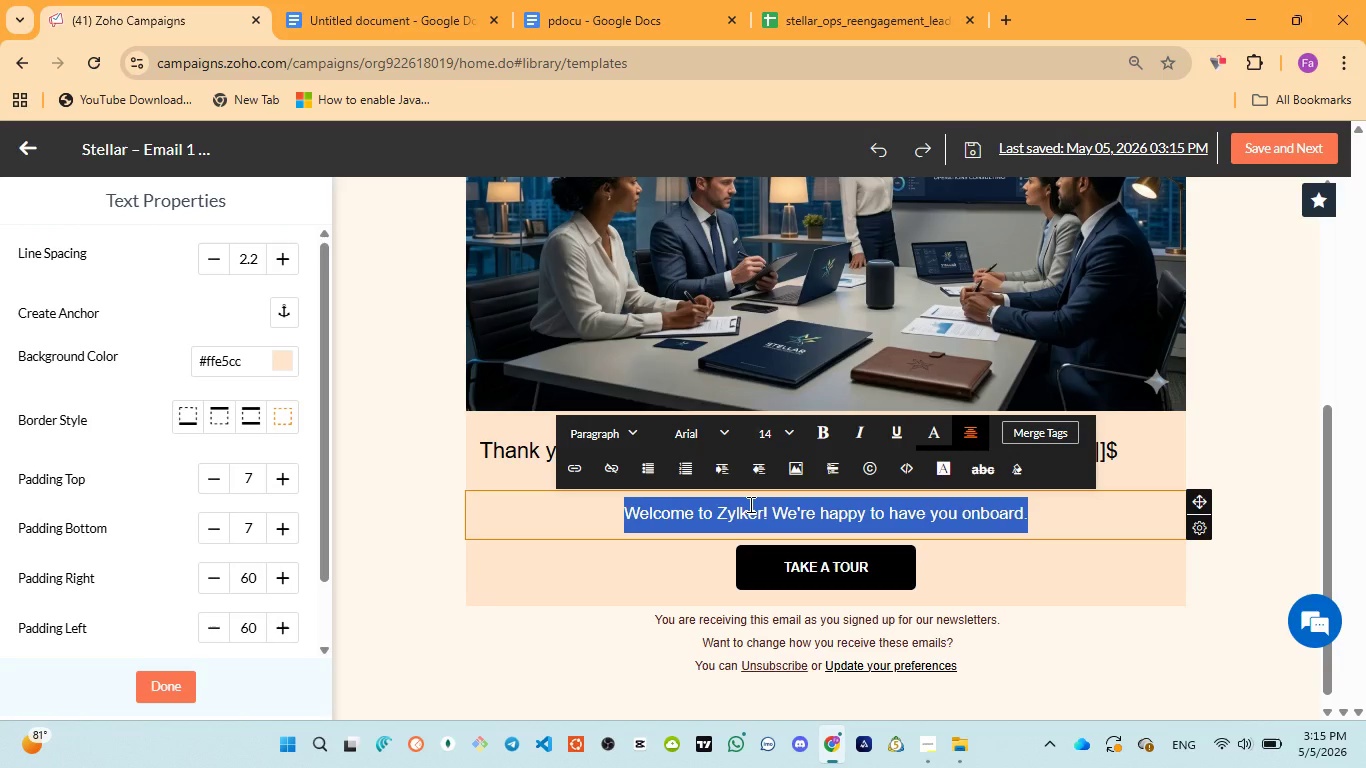 
type(Hi )
 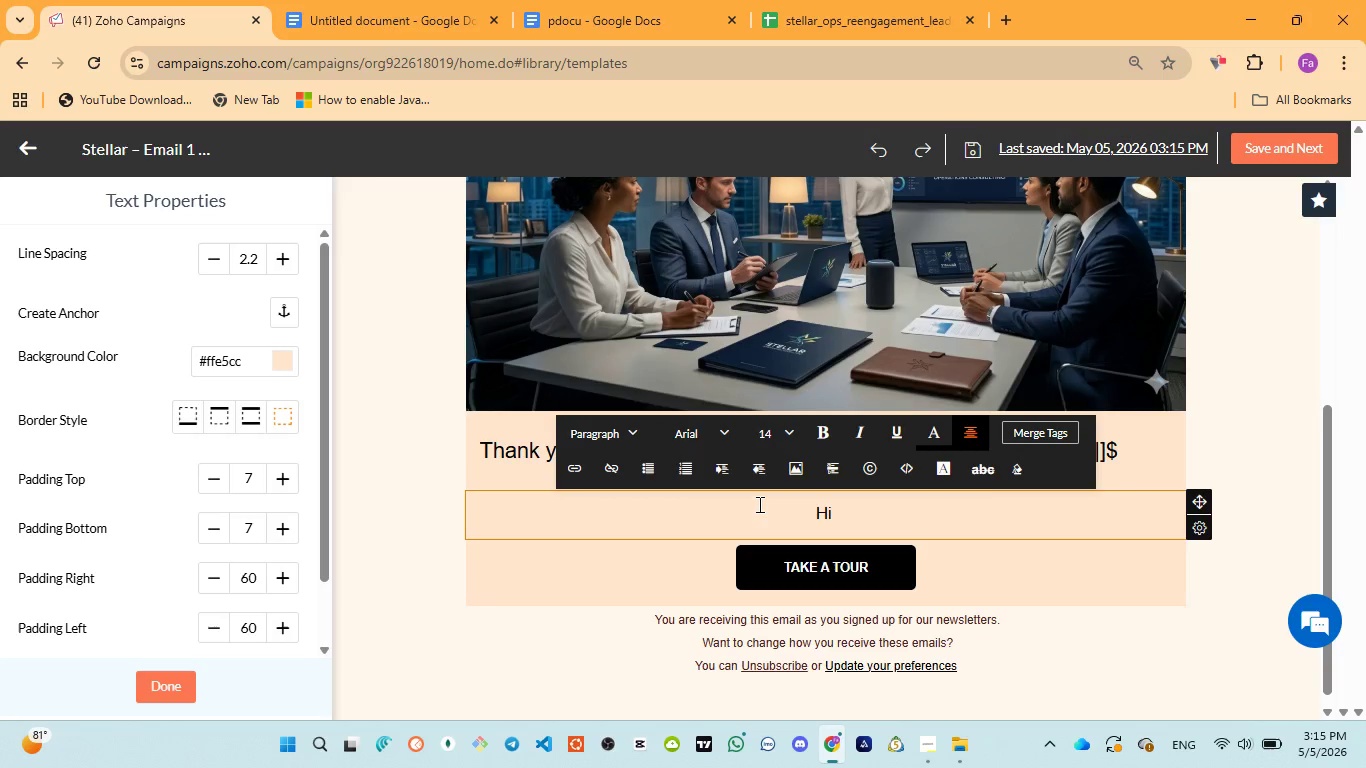 
left_click([1062, 430])
 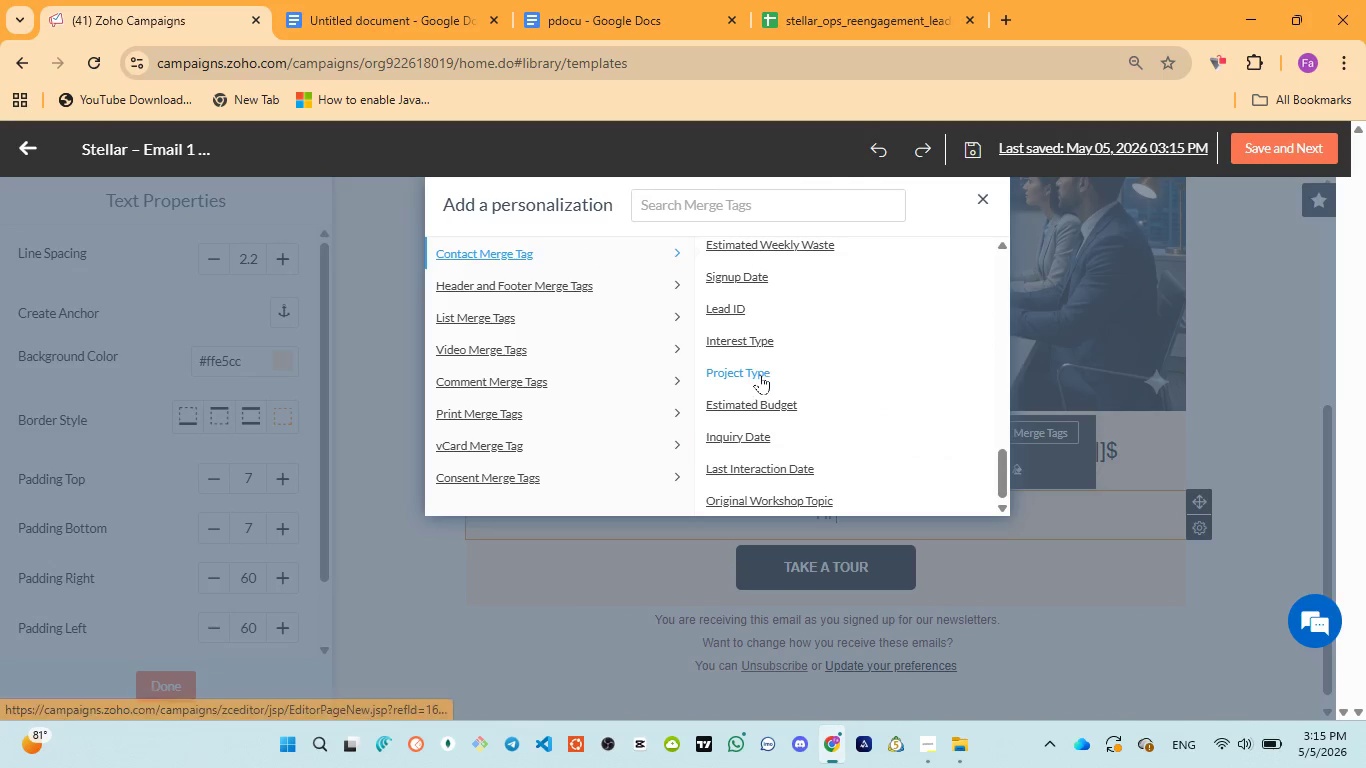 
scroll: coordinate [732, 305], scroll_direction: up, amount: 6.0
 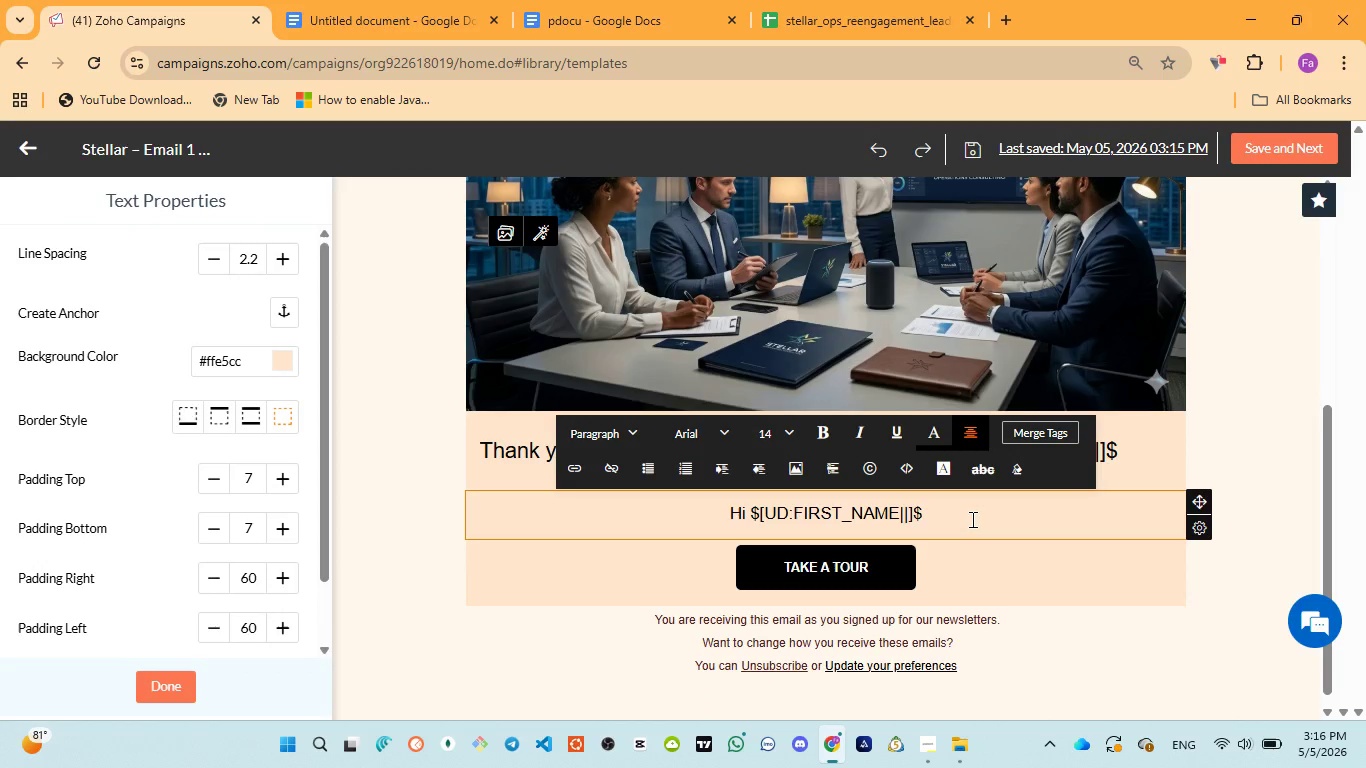 
key(Comma)
 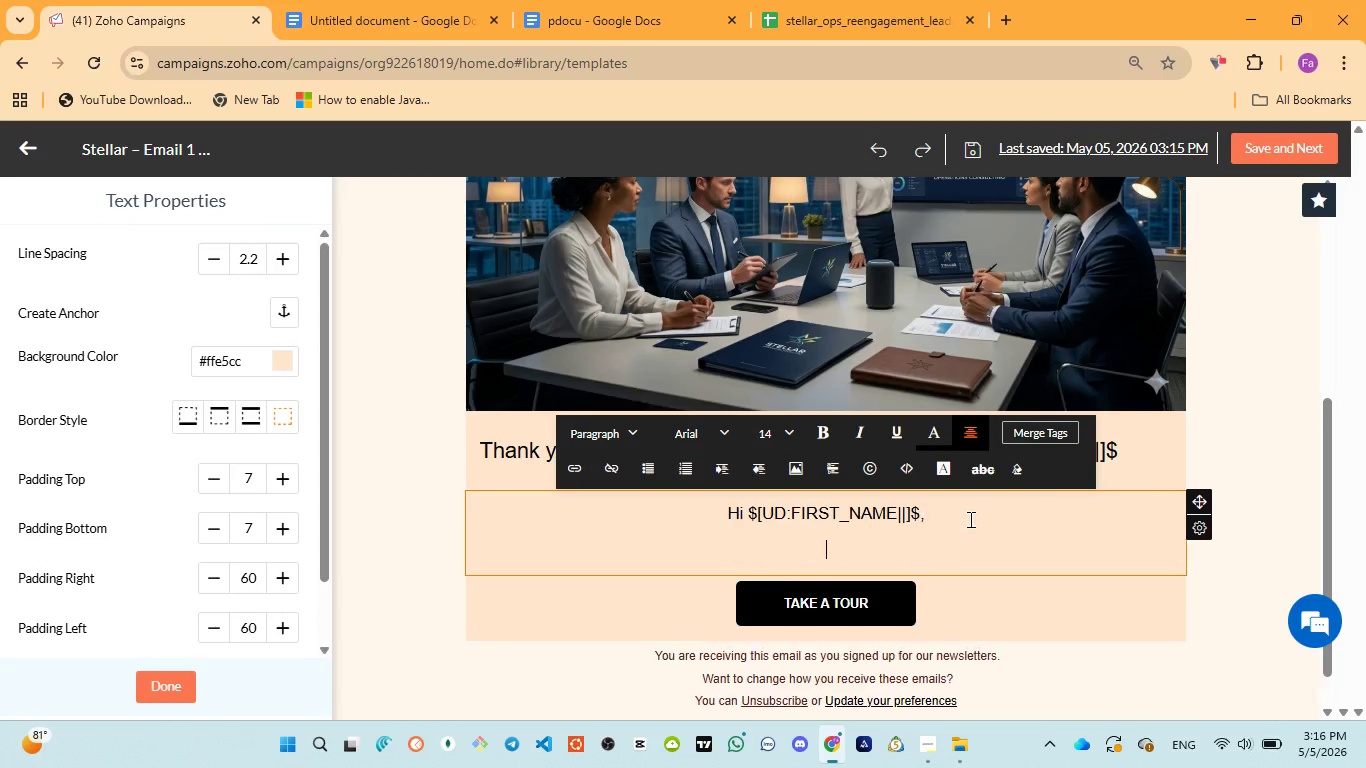 
key(Enter)
 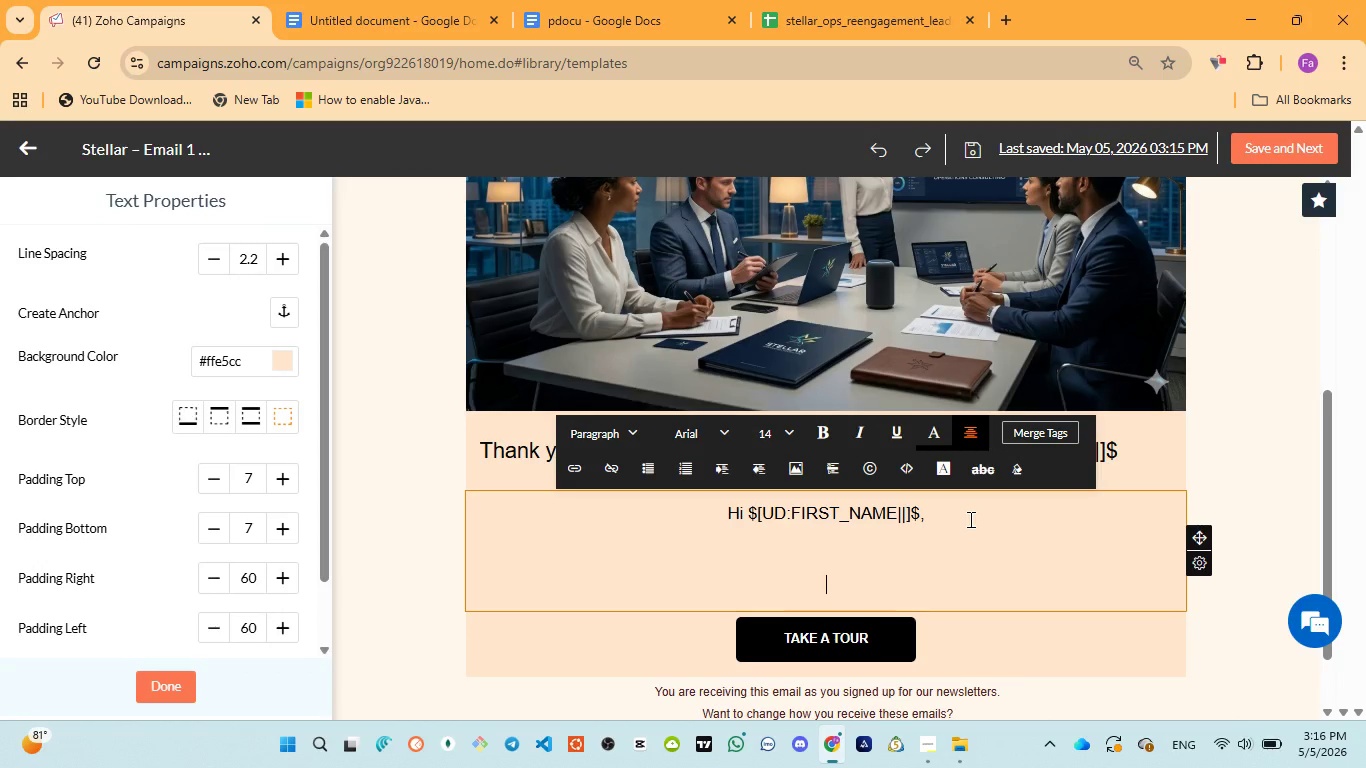 
key(Enter)
 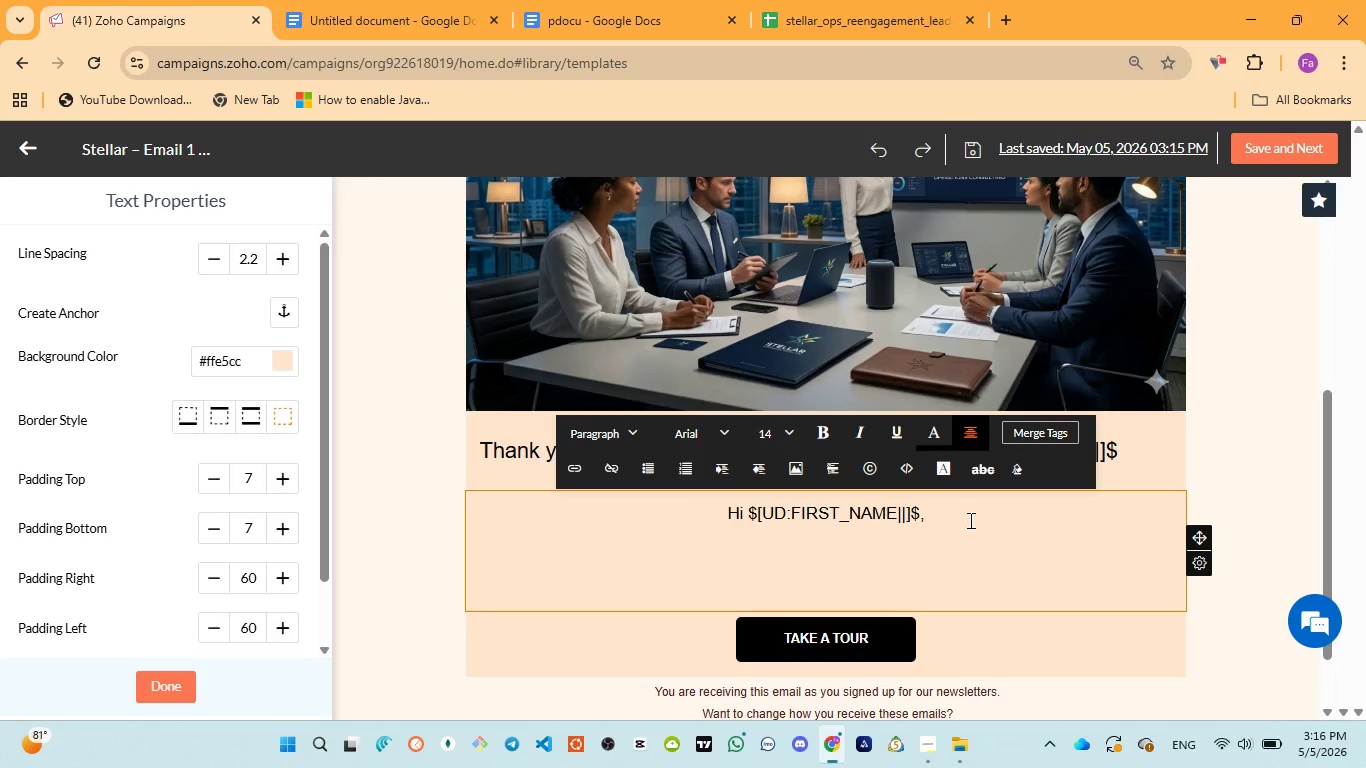 
left_click([1042, 433])
 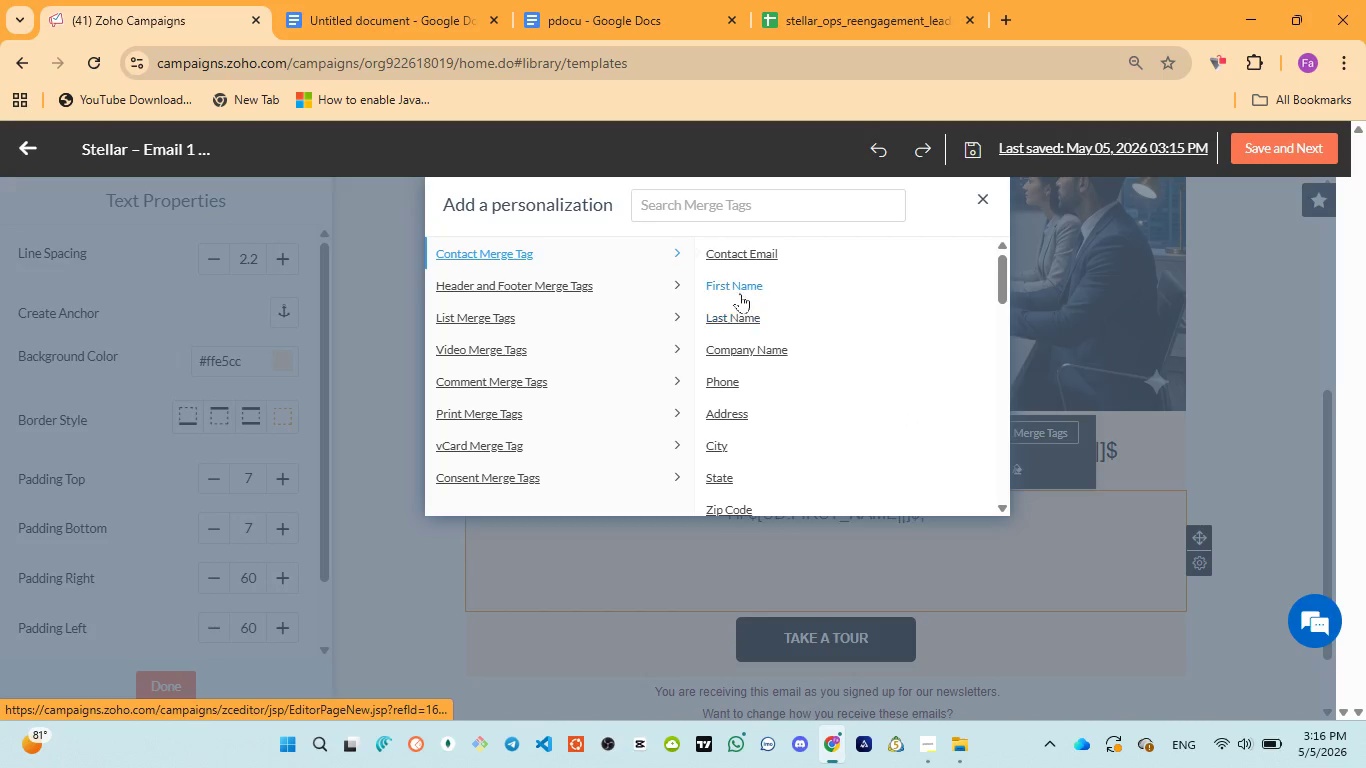 
left_click([744, 281])
 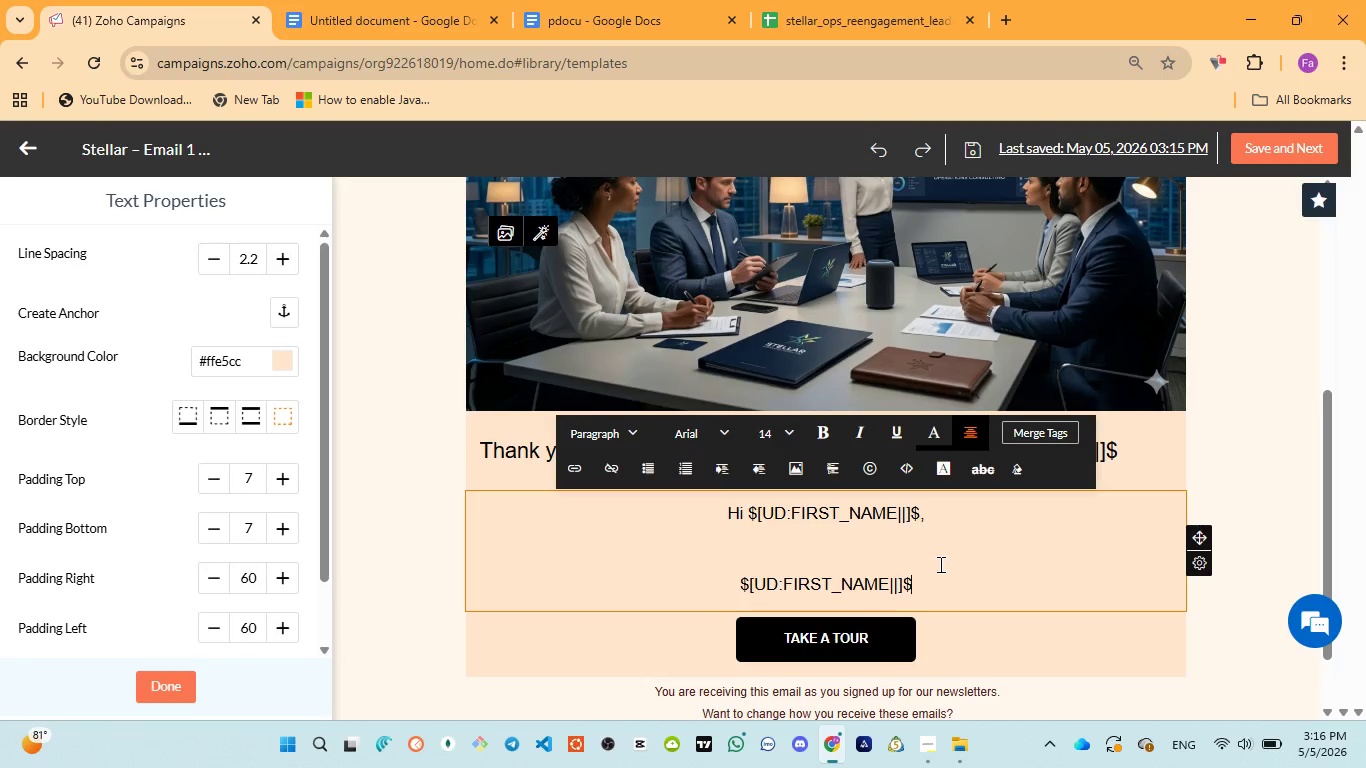 
key(Comma)
 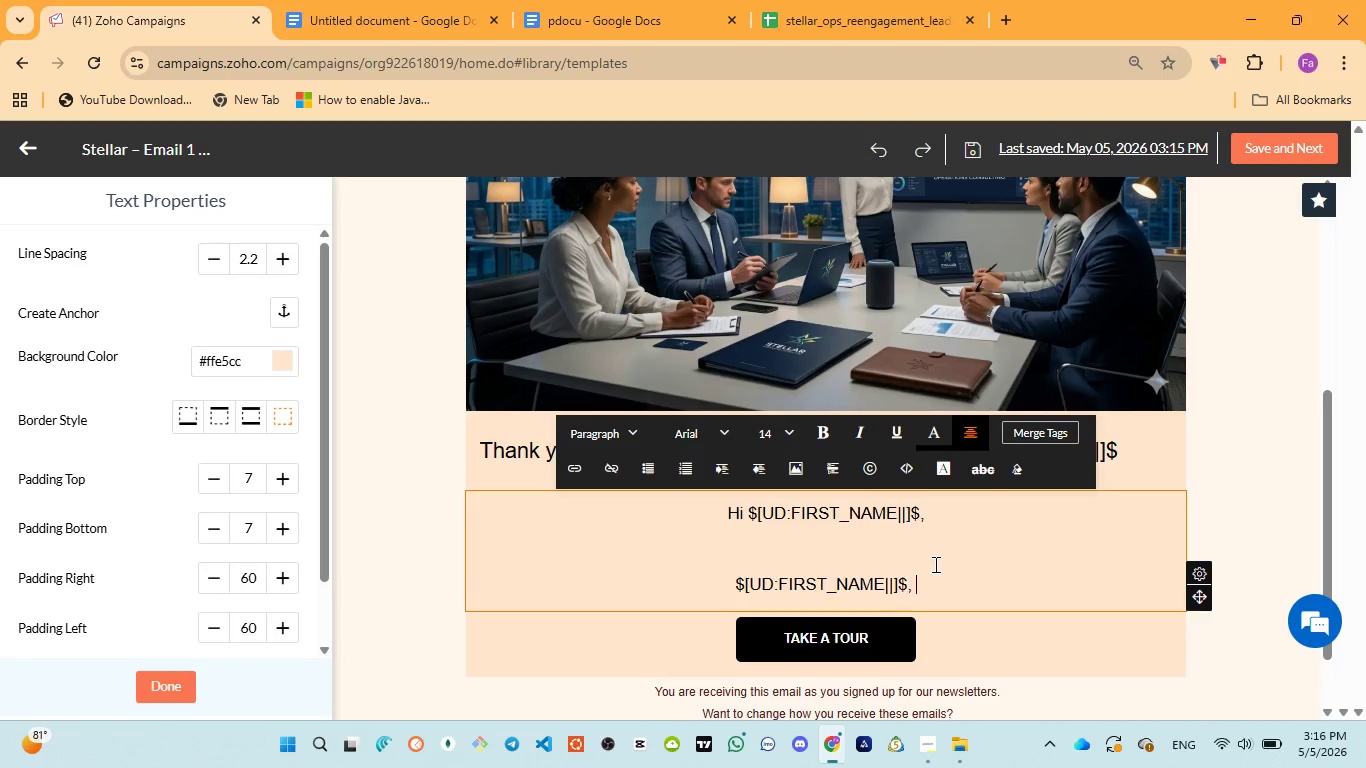 
key(Space)
 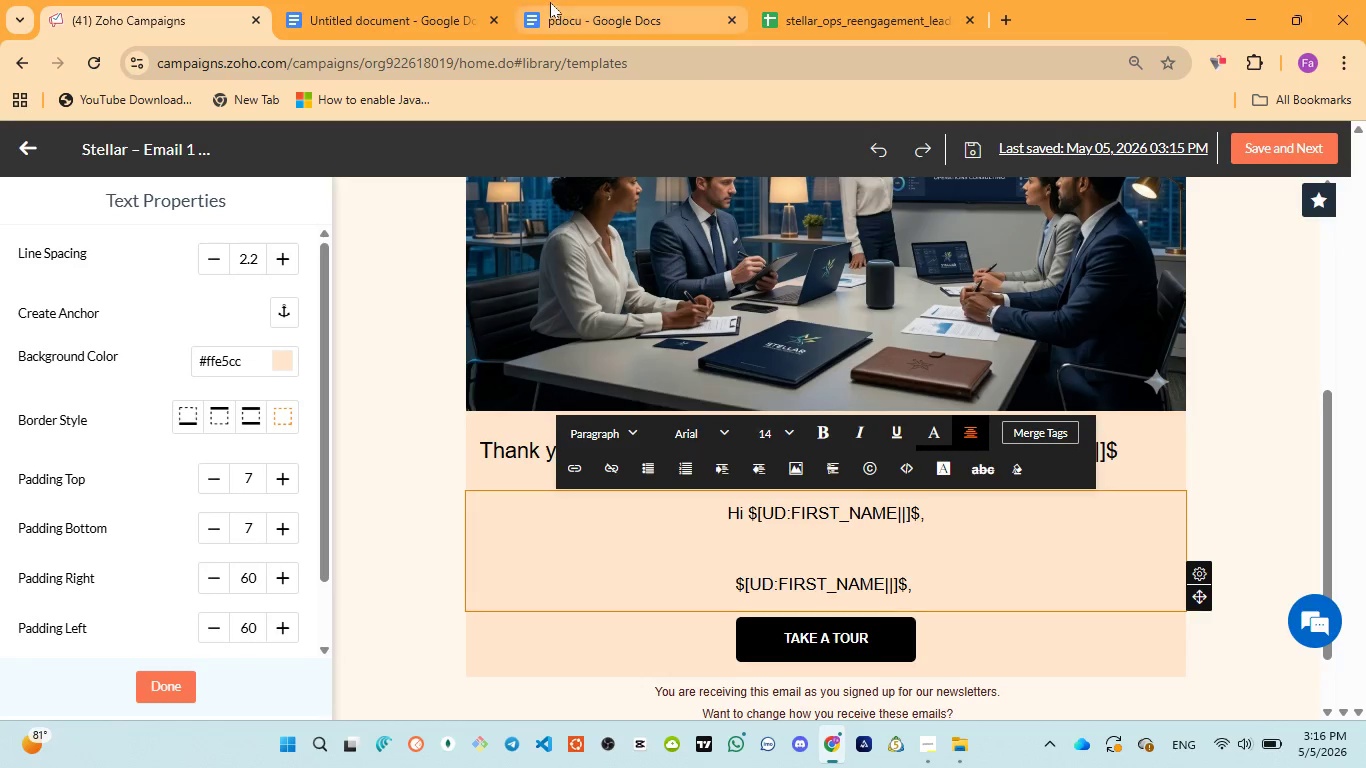 
left_click([550, 2])
 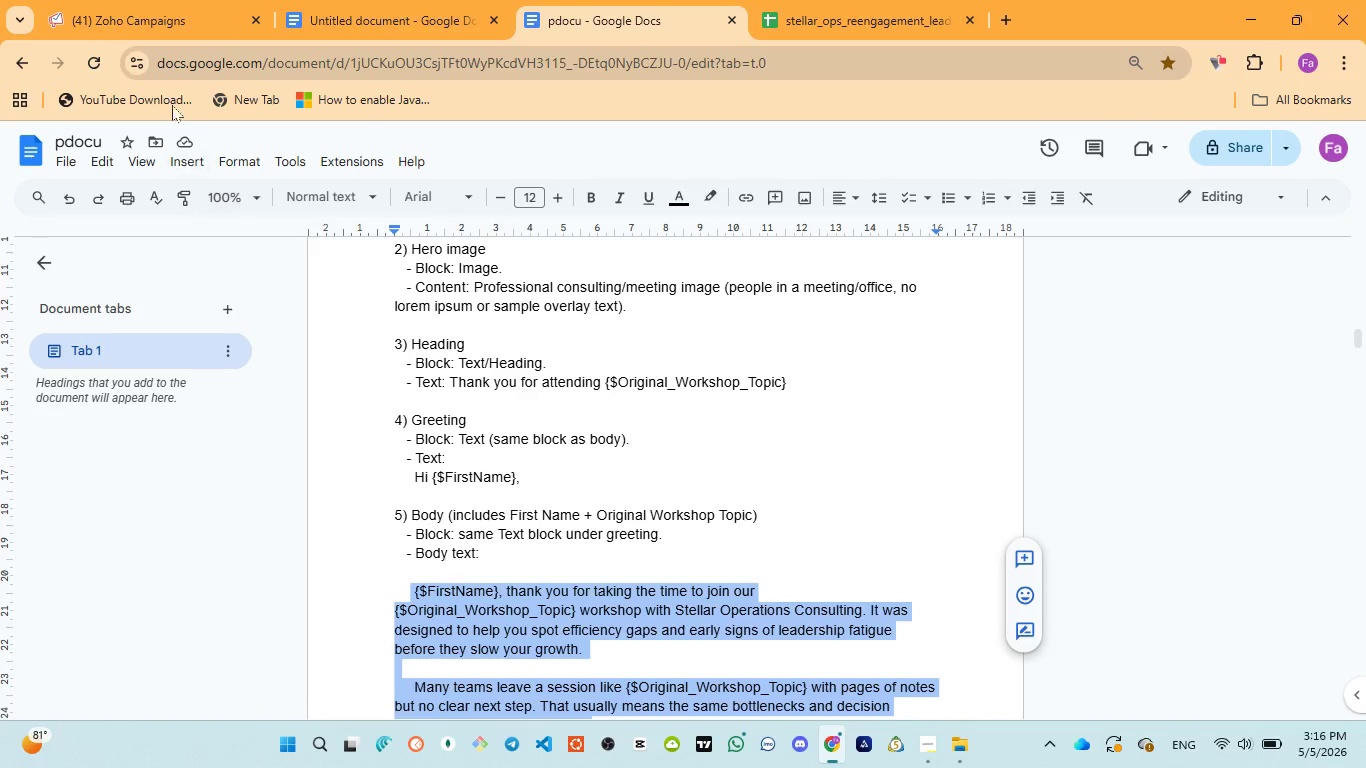 
left_click([155, 38])
 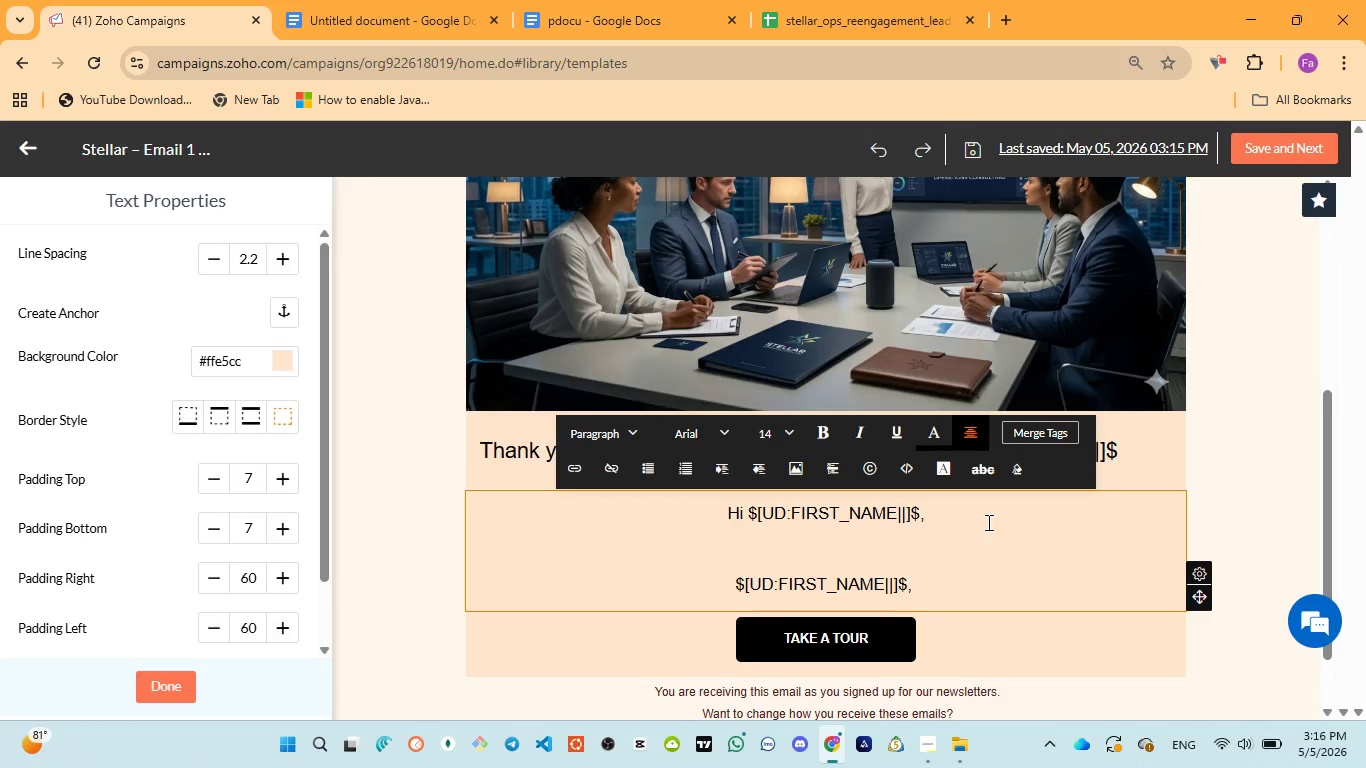 
type(thank you for taking the time )
 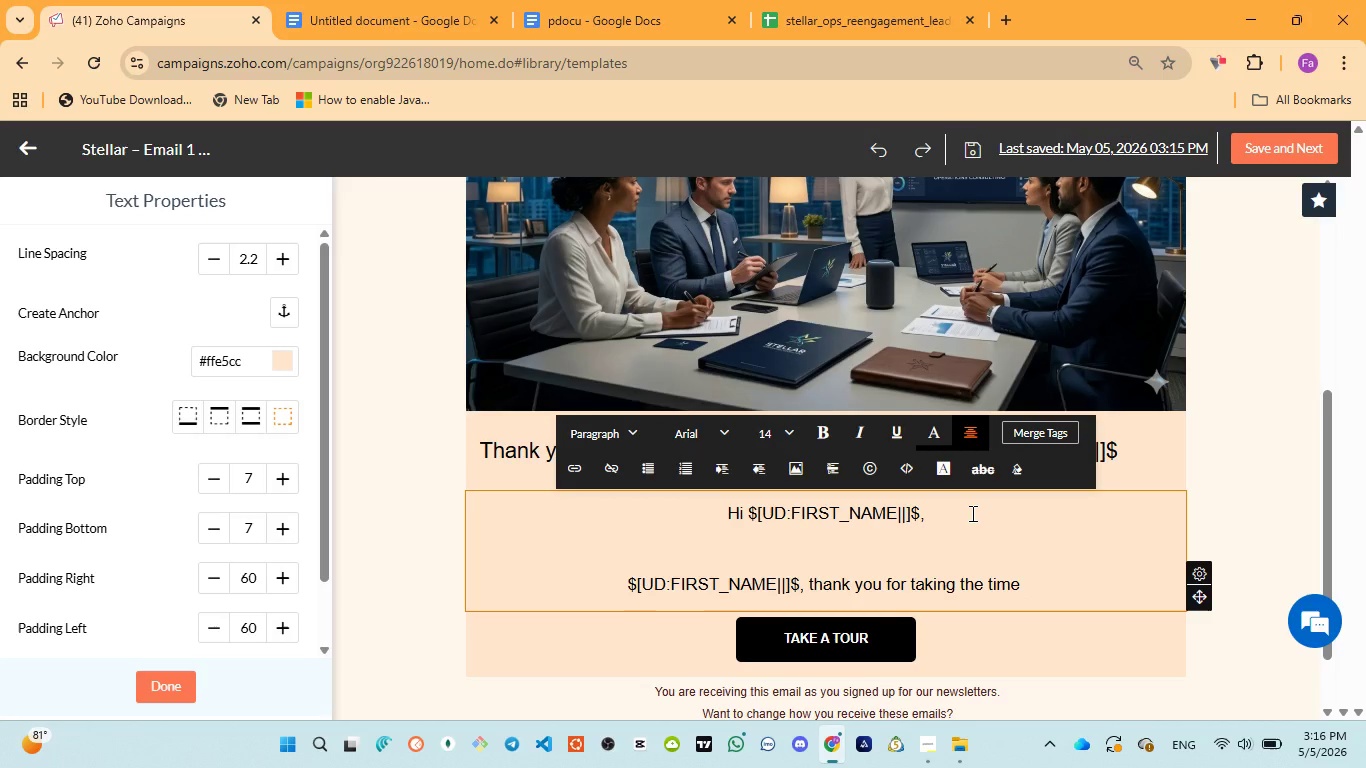 
wait(34.33)
 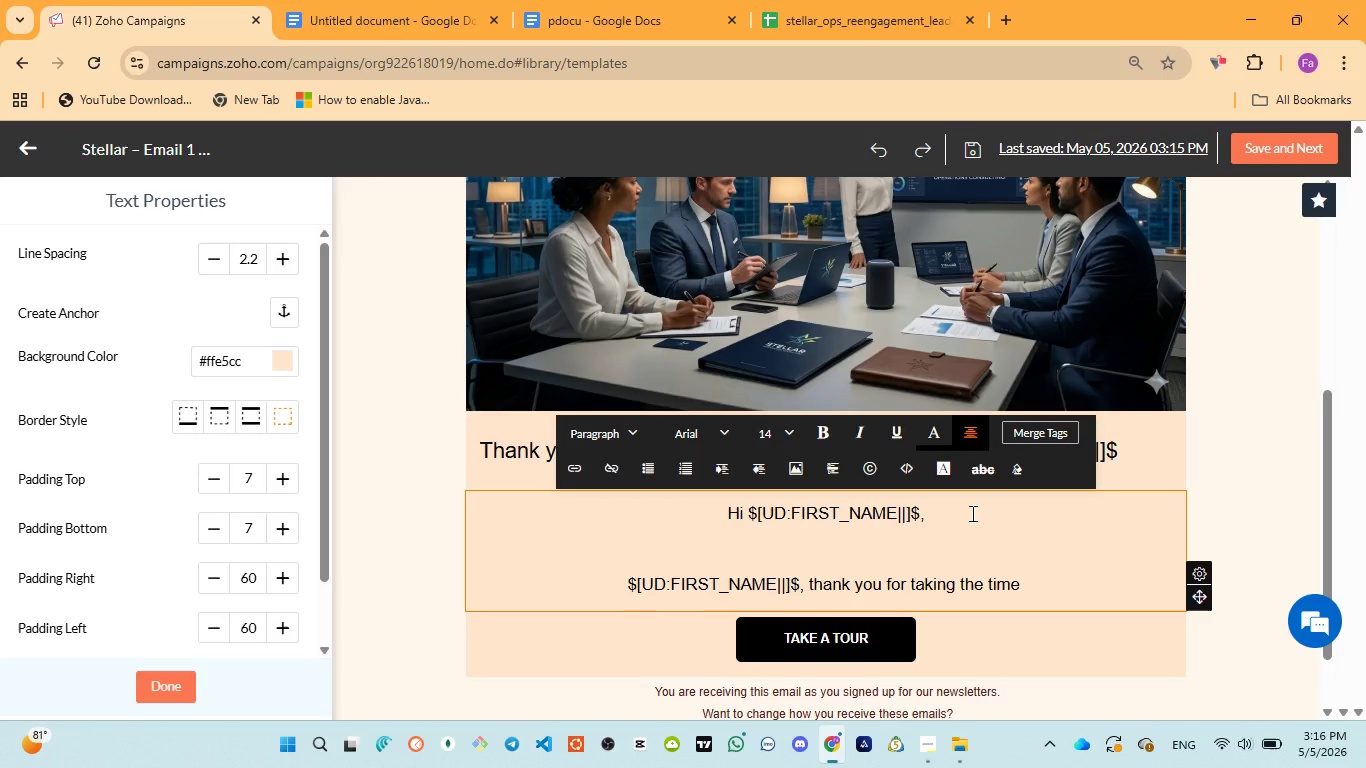 
left_click([611, 0])
 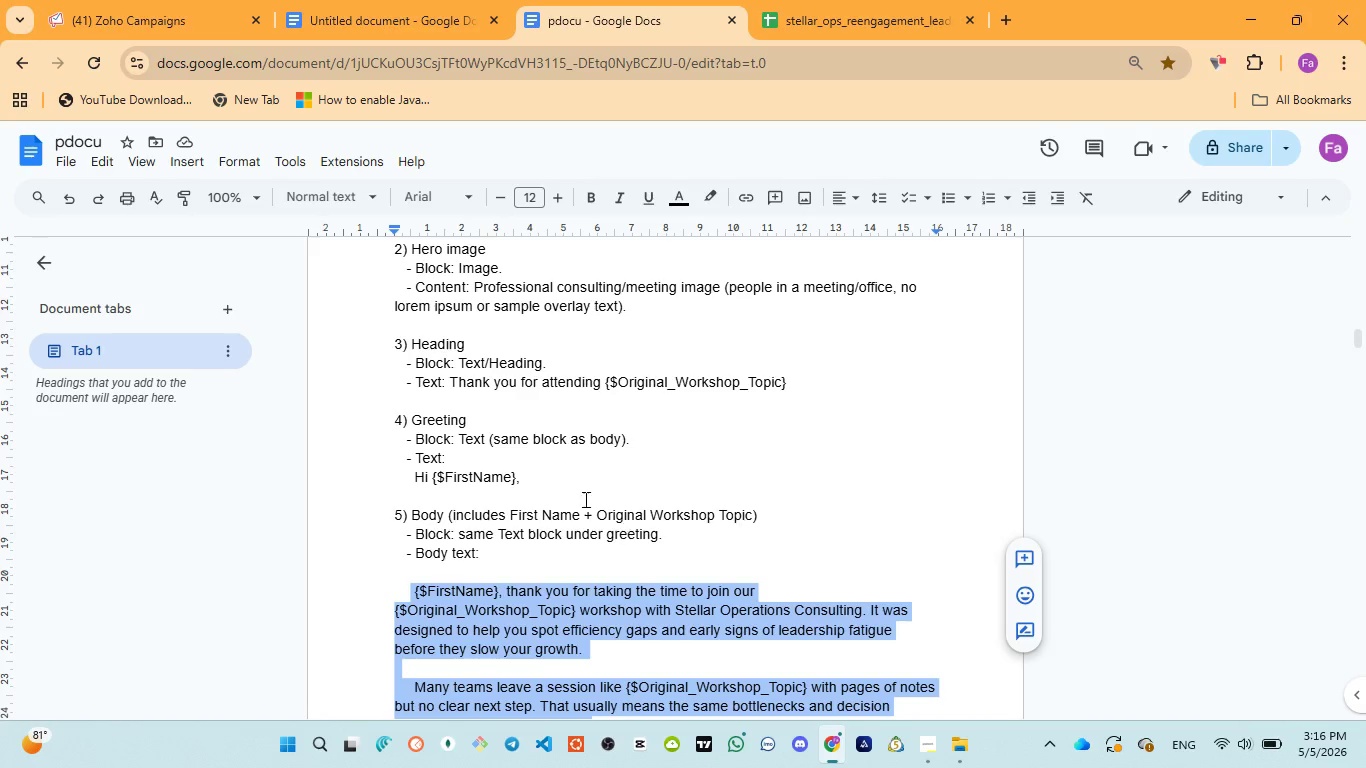 
left_click([181, 22])
 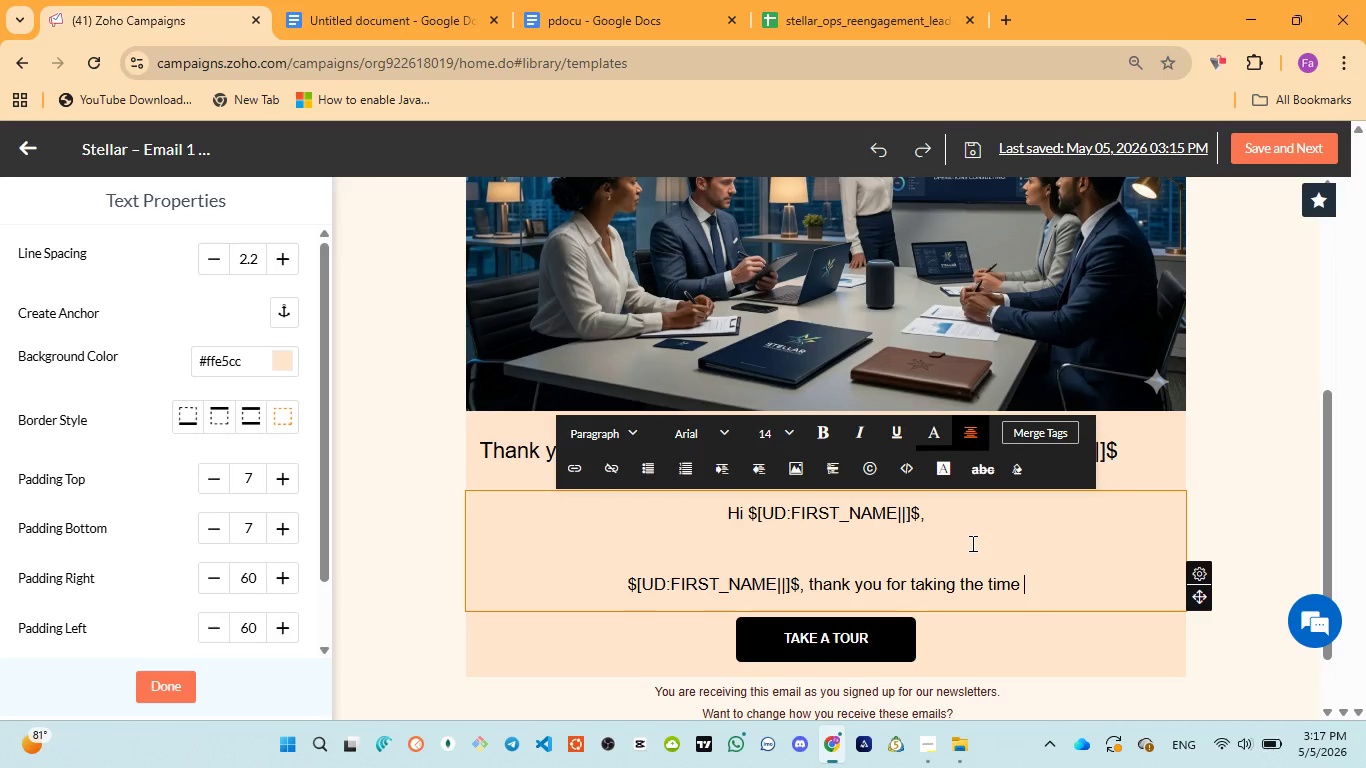 
type(to join our )
 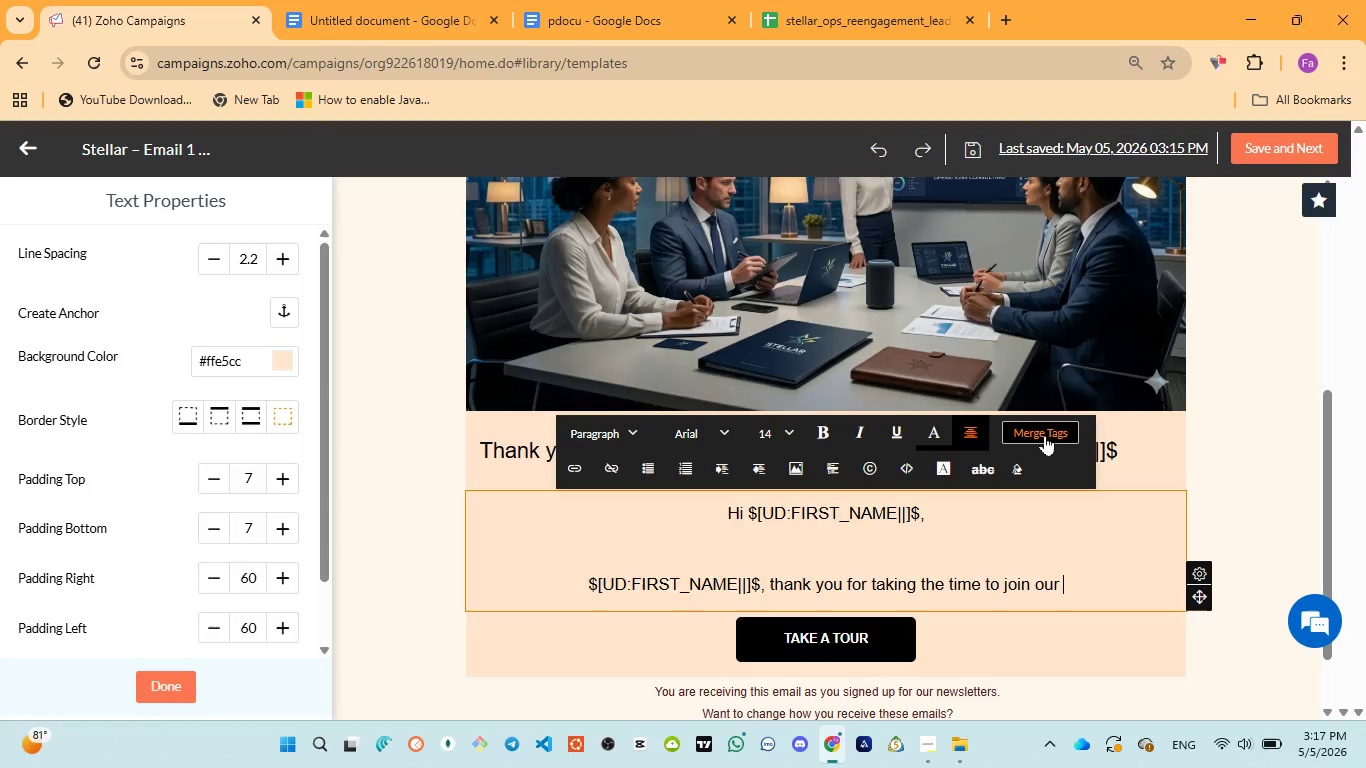 
scroll: coordinate [752, 448], scroll_direction: down, amount: 19.0
 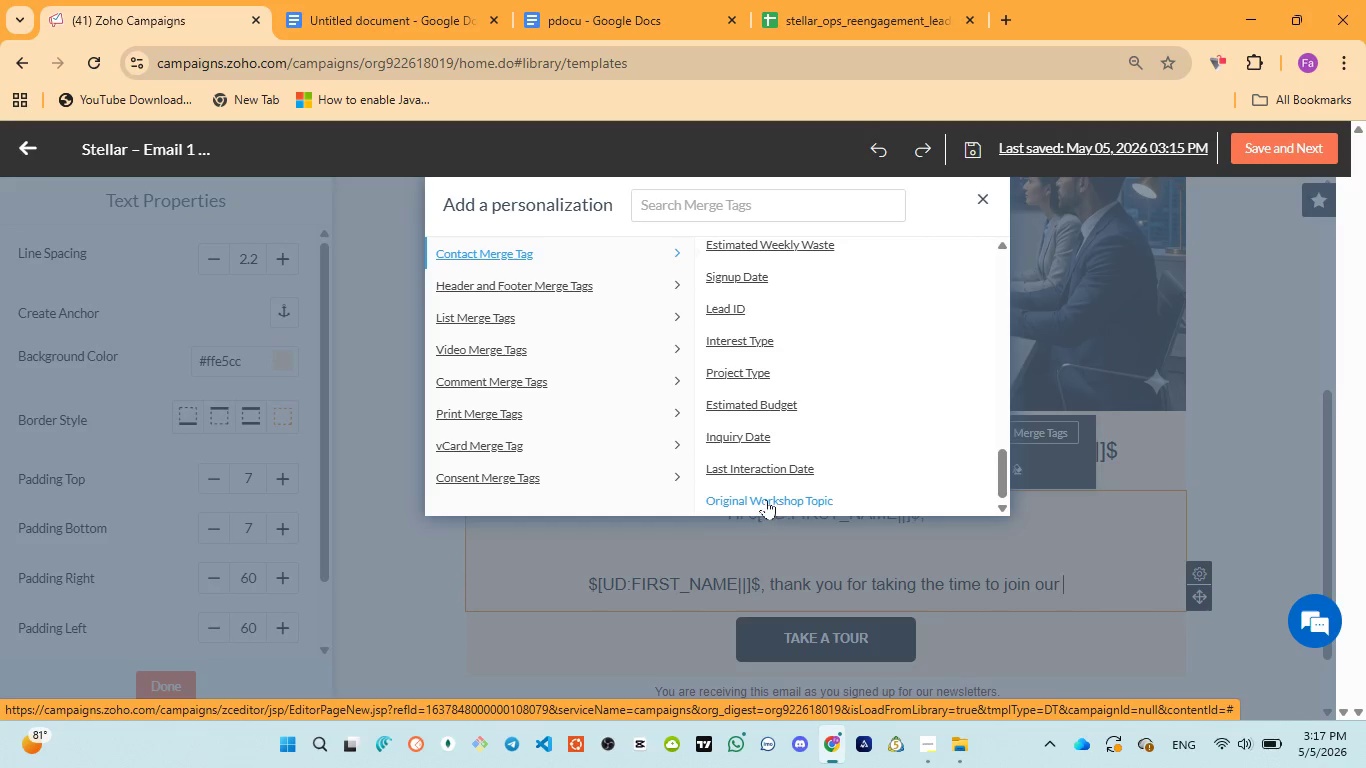 
left_click([766, 498])
 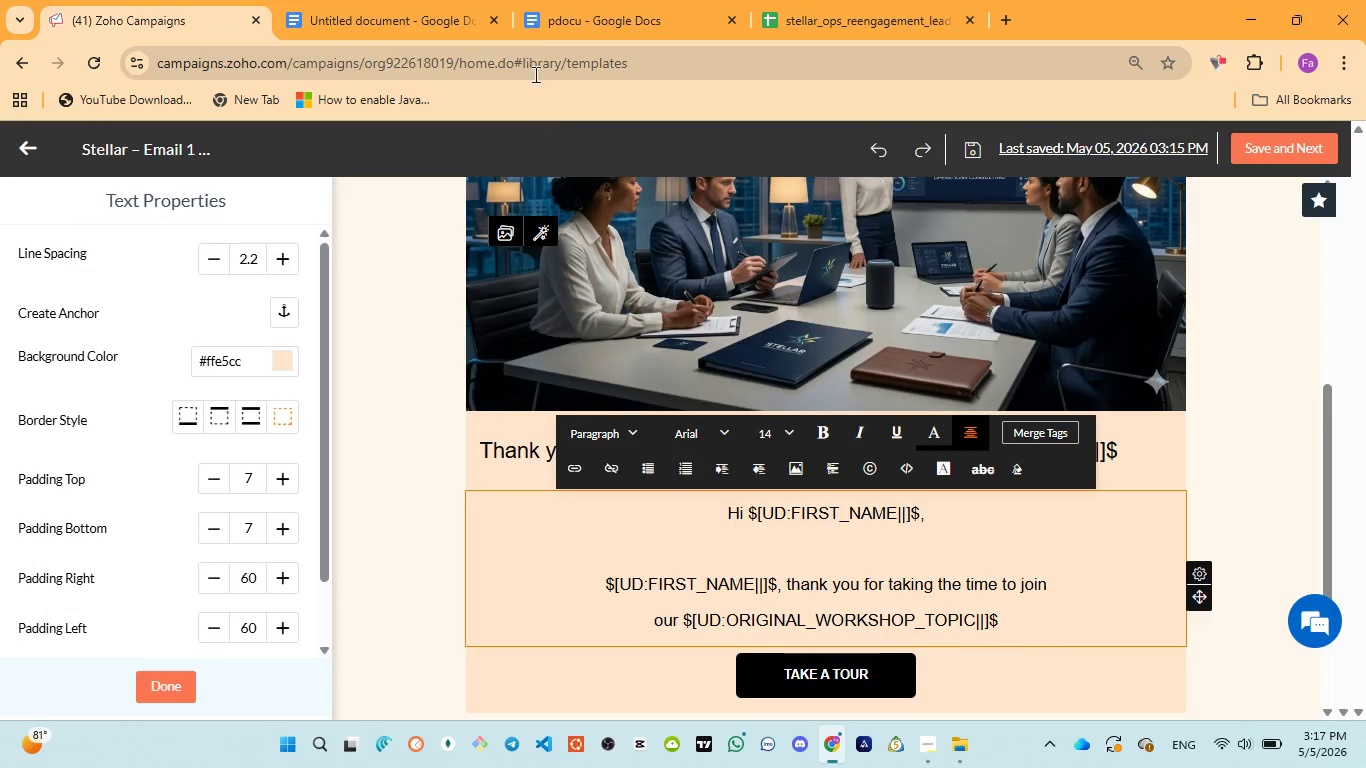 
left_click([534, 28])
 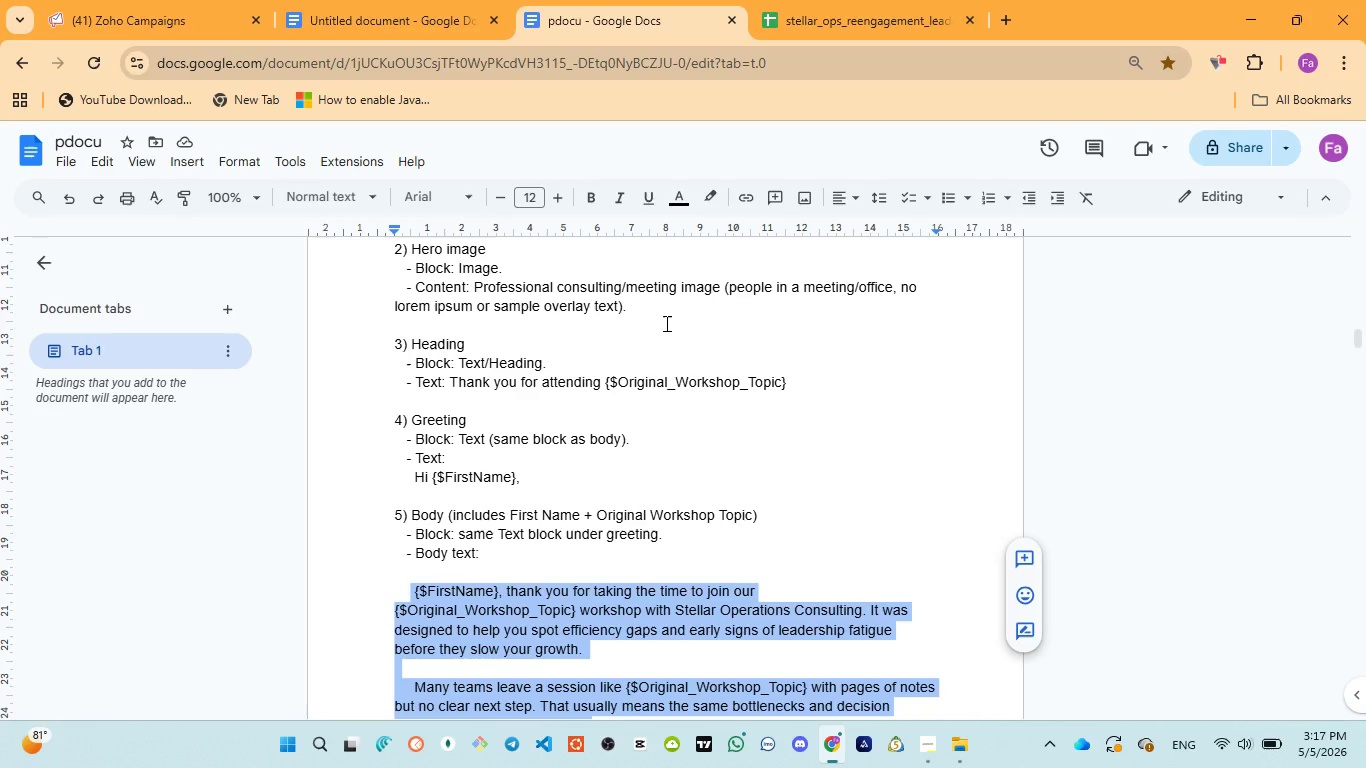 
left_click([161, 15])
 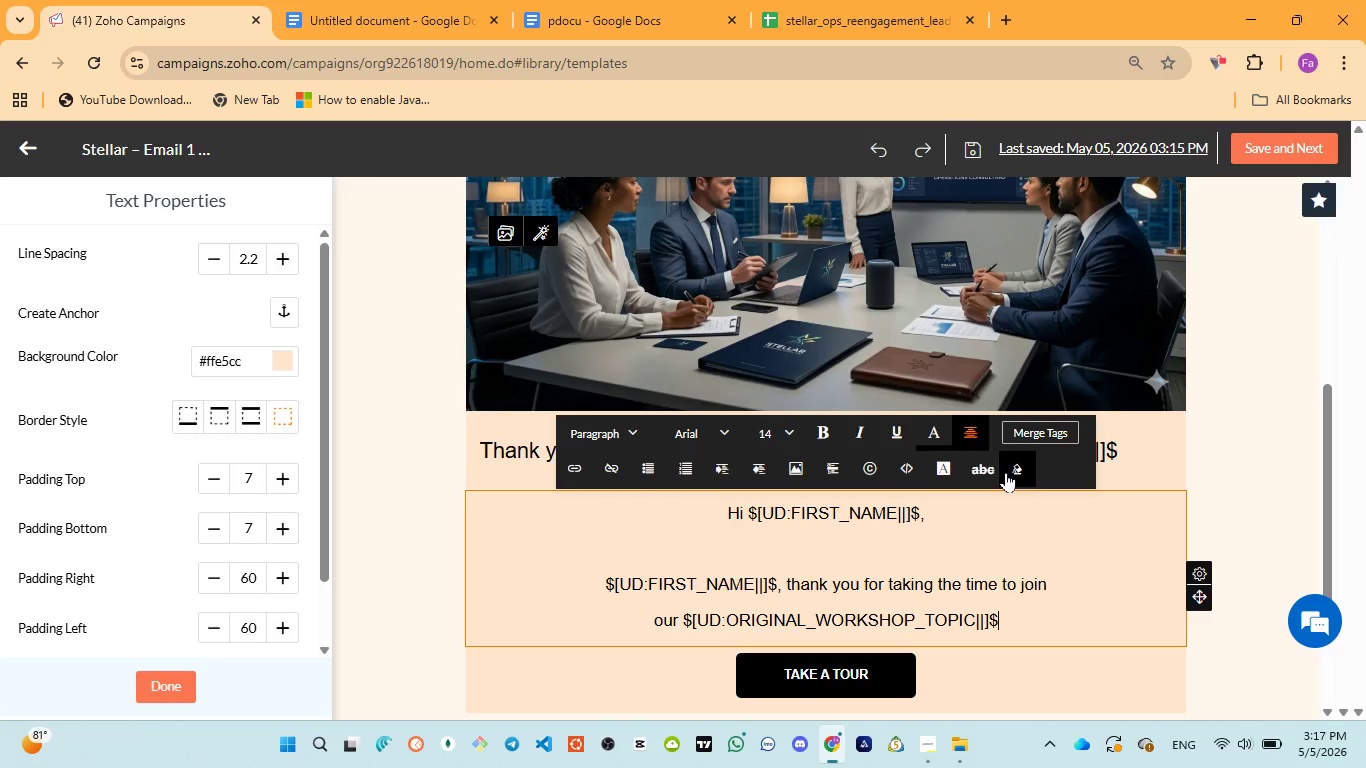 
type( workshop with stellar )
 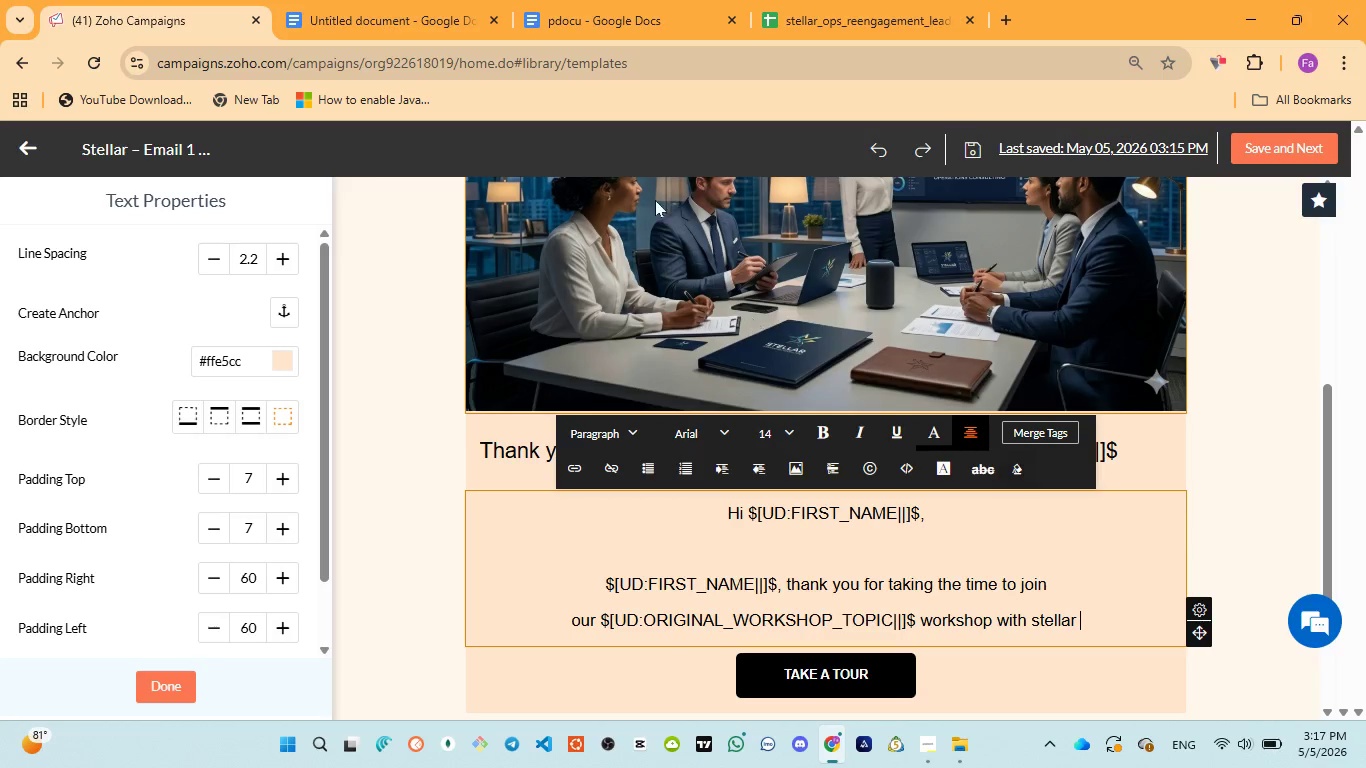 
left_click([589, 8])
 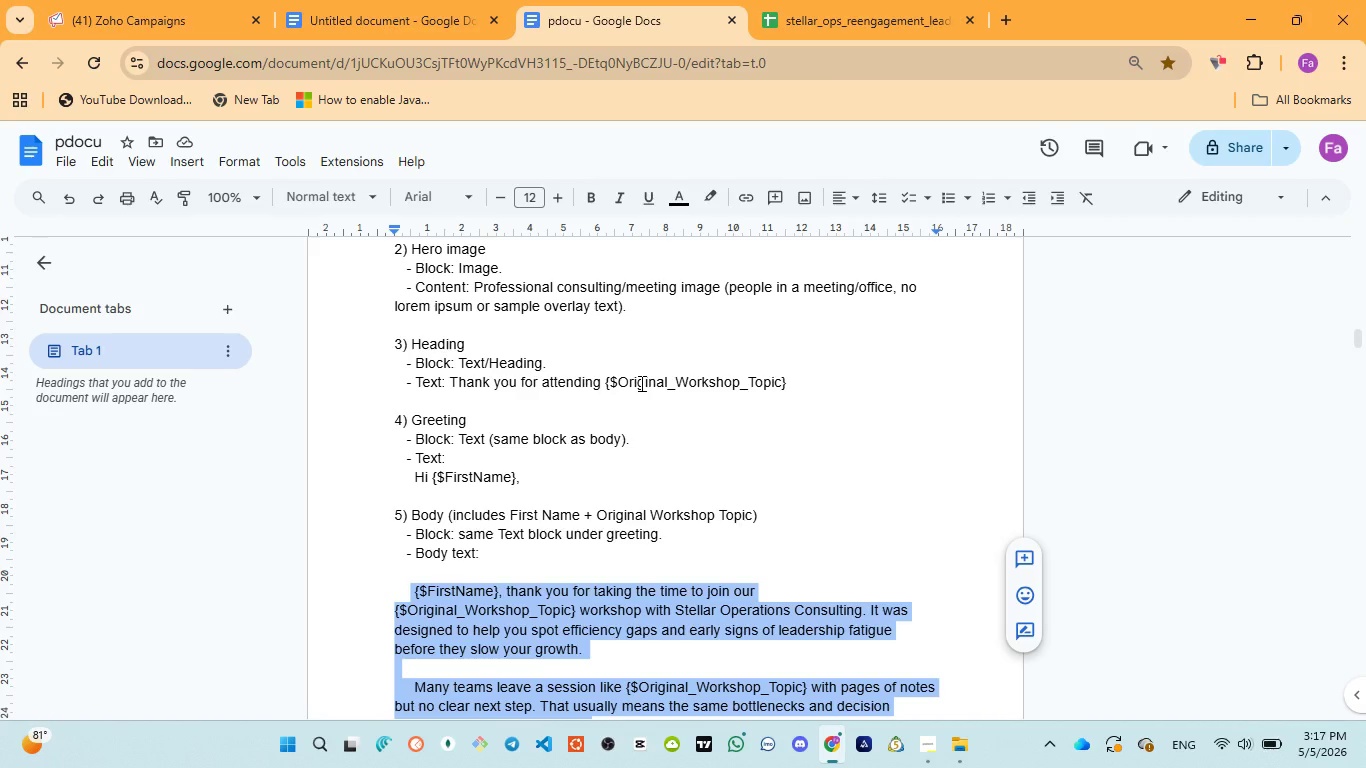 
wait(5.45)
 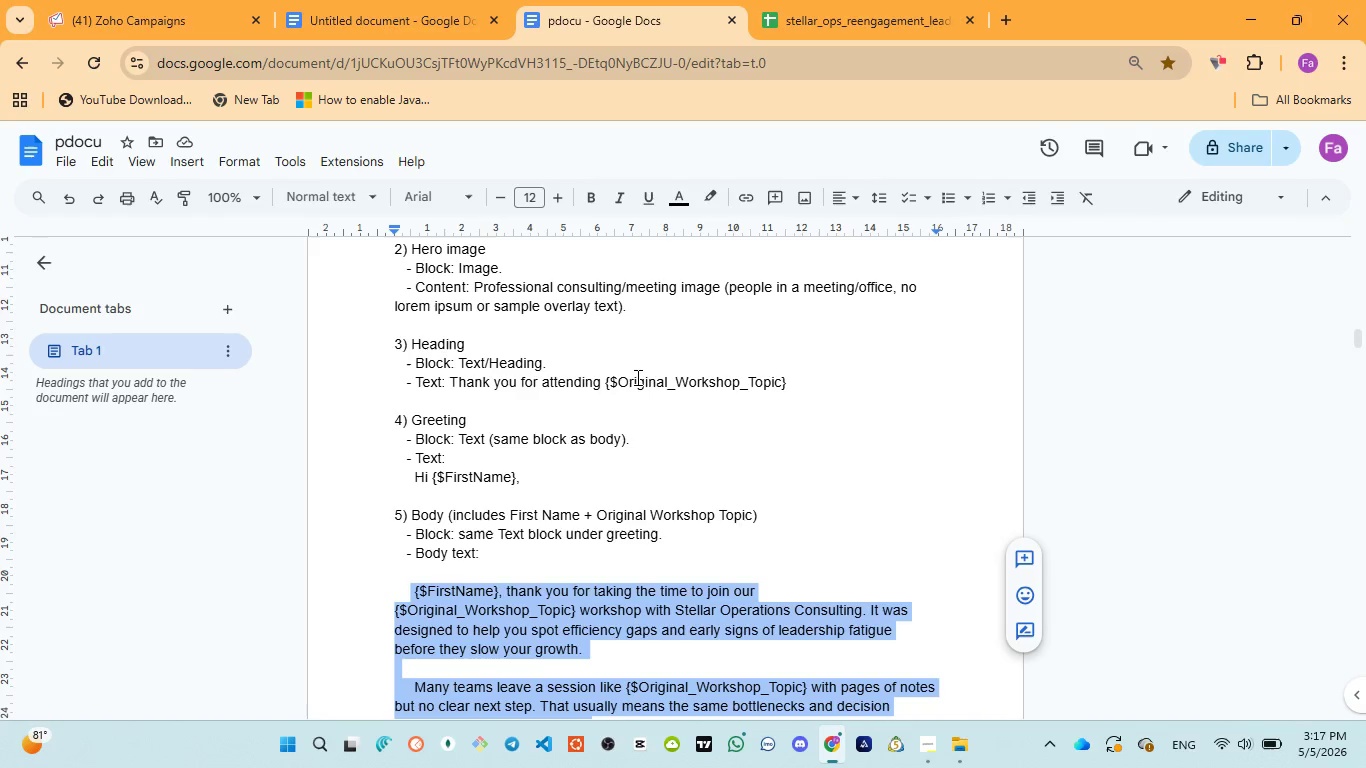 
left_click([106, 23])
 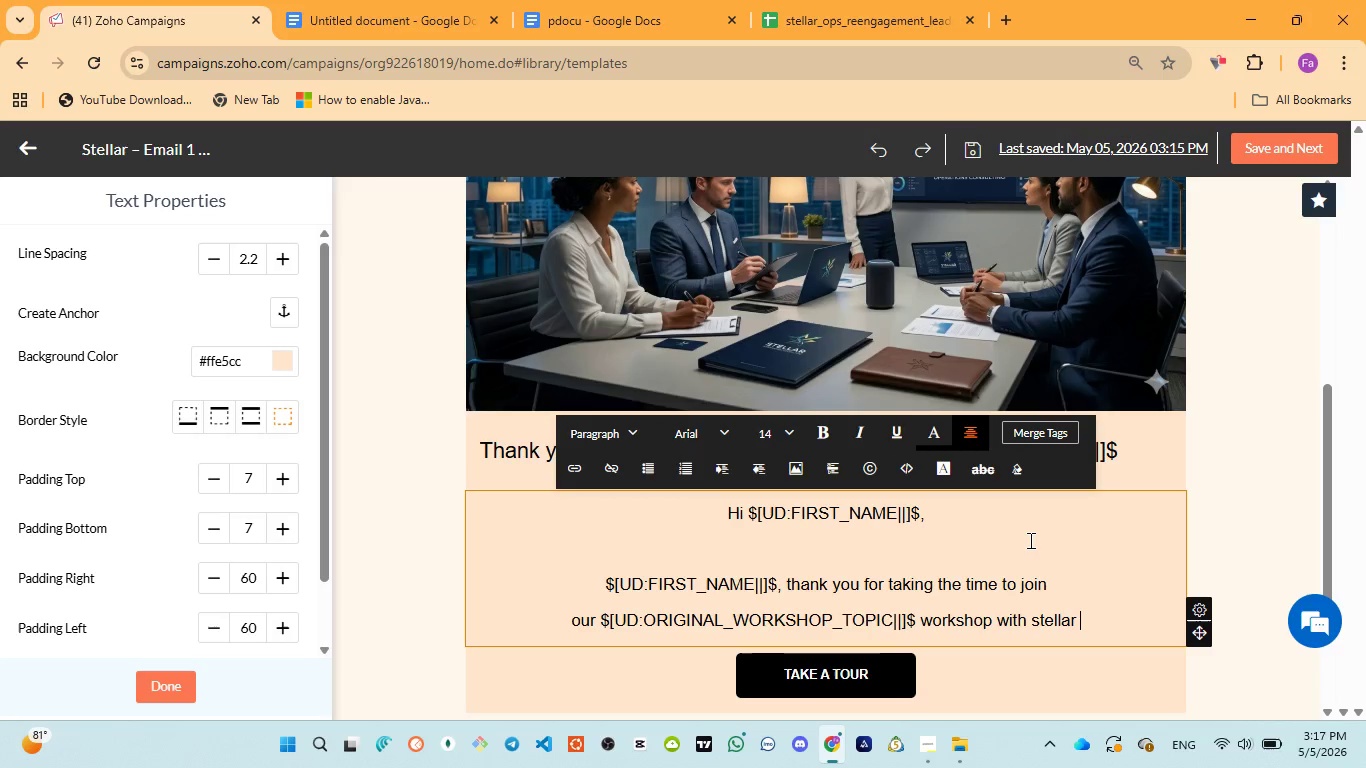 
type(operations consulting)
 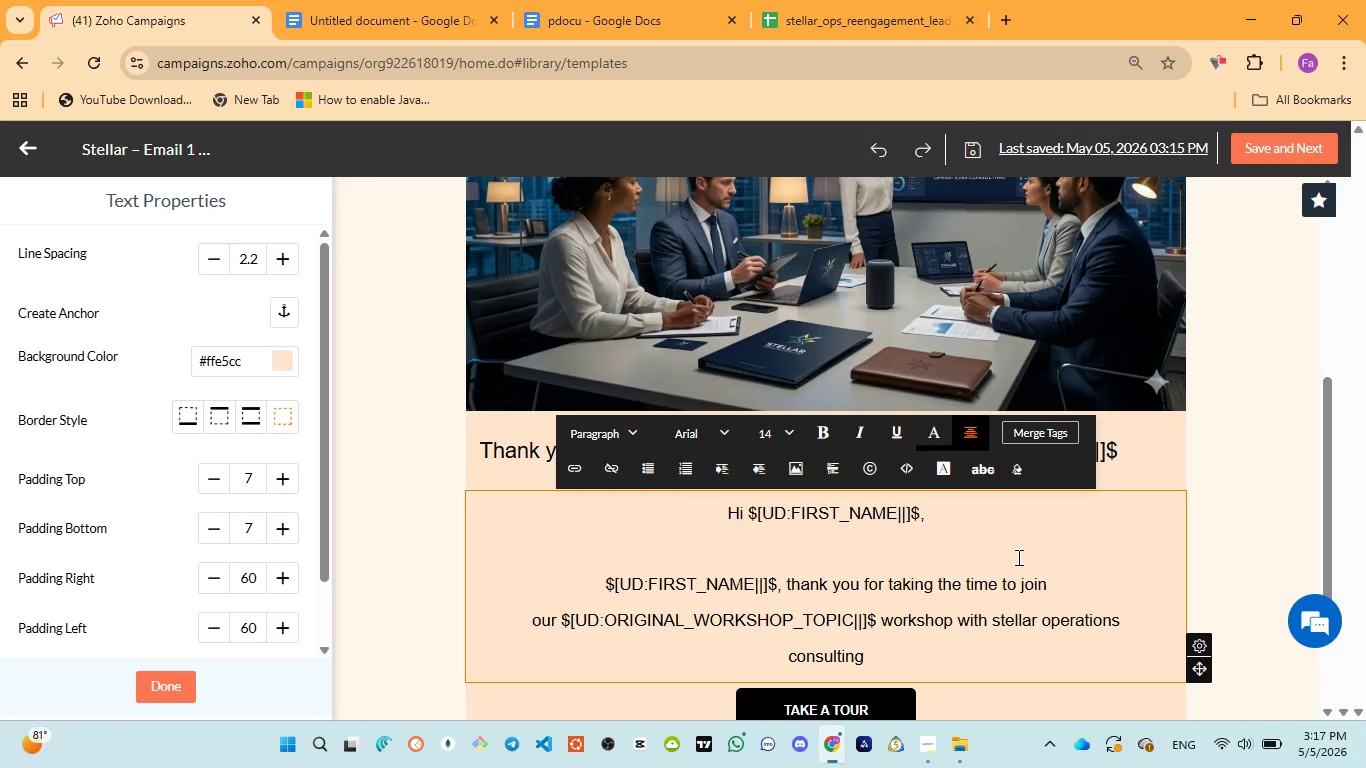 
wait(6.77)
 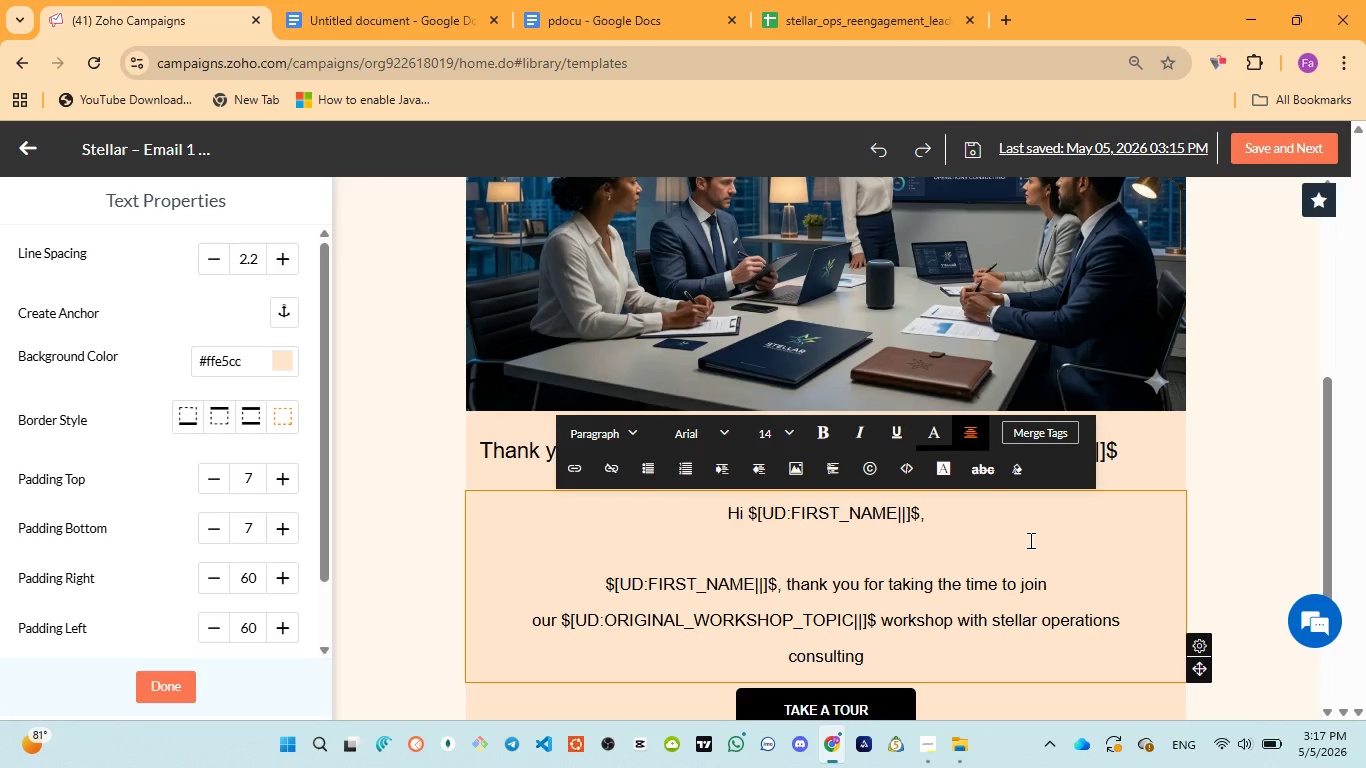 
left_click([548, 0])
 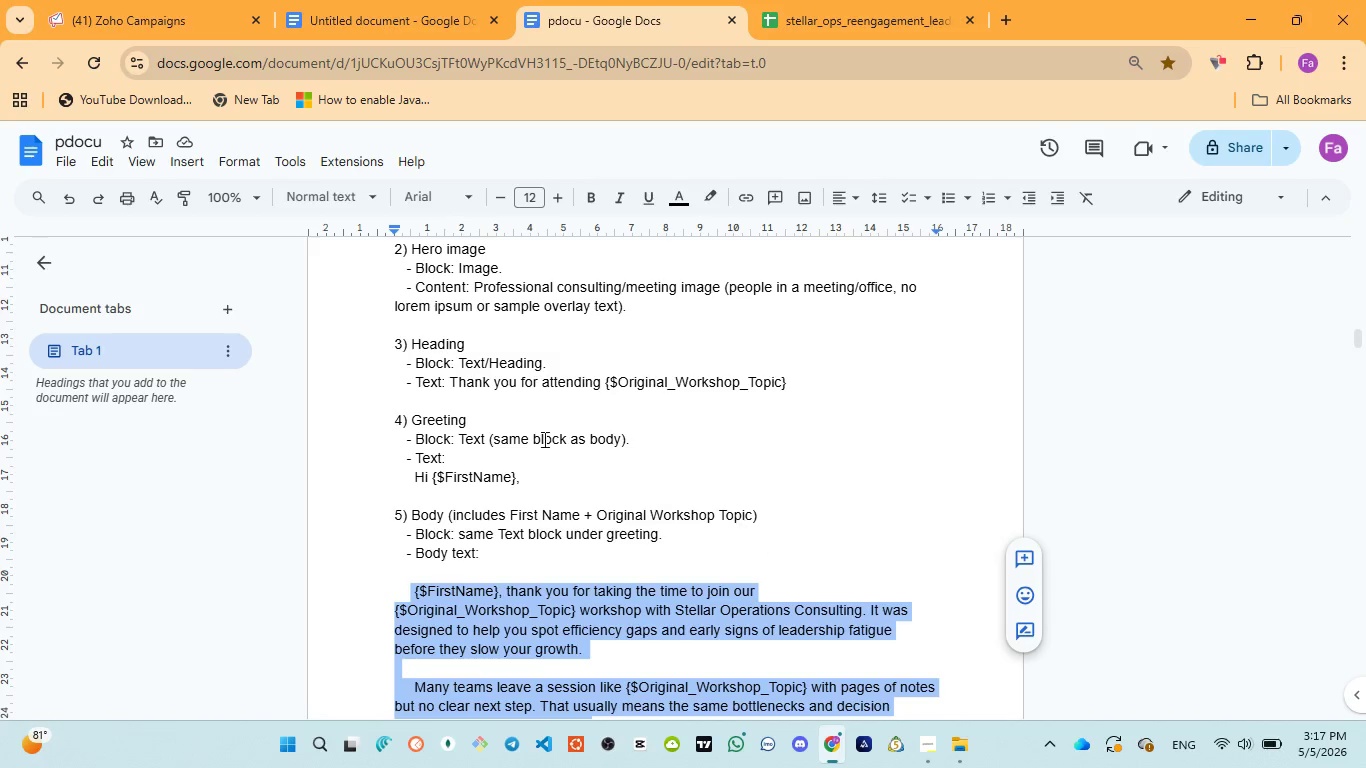 
left_click([102, 30])
 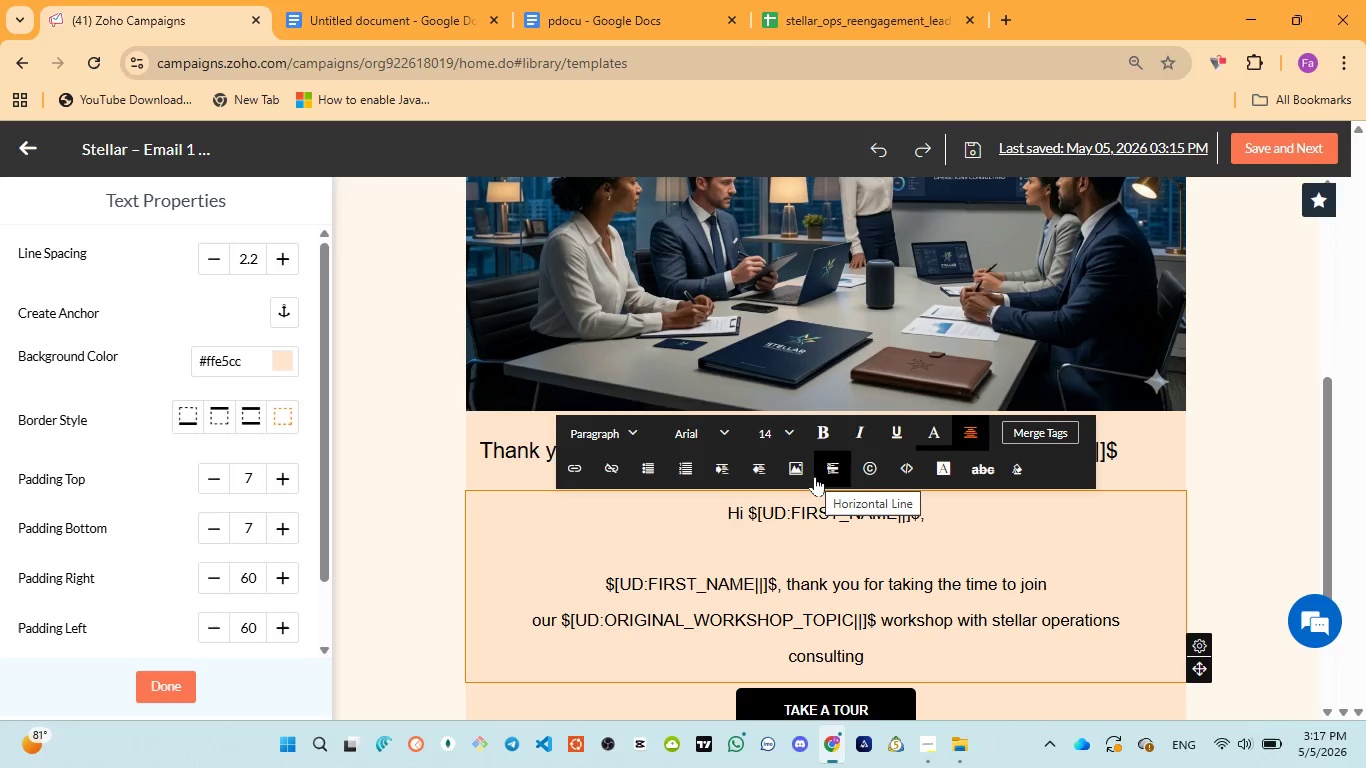 
type(. It was designed to )
 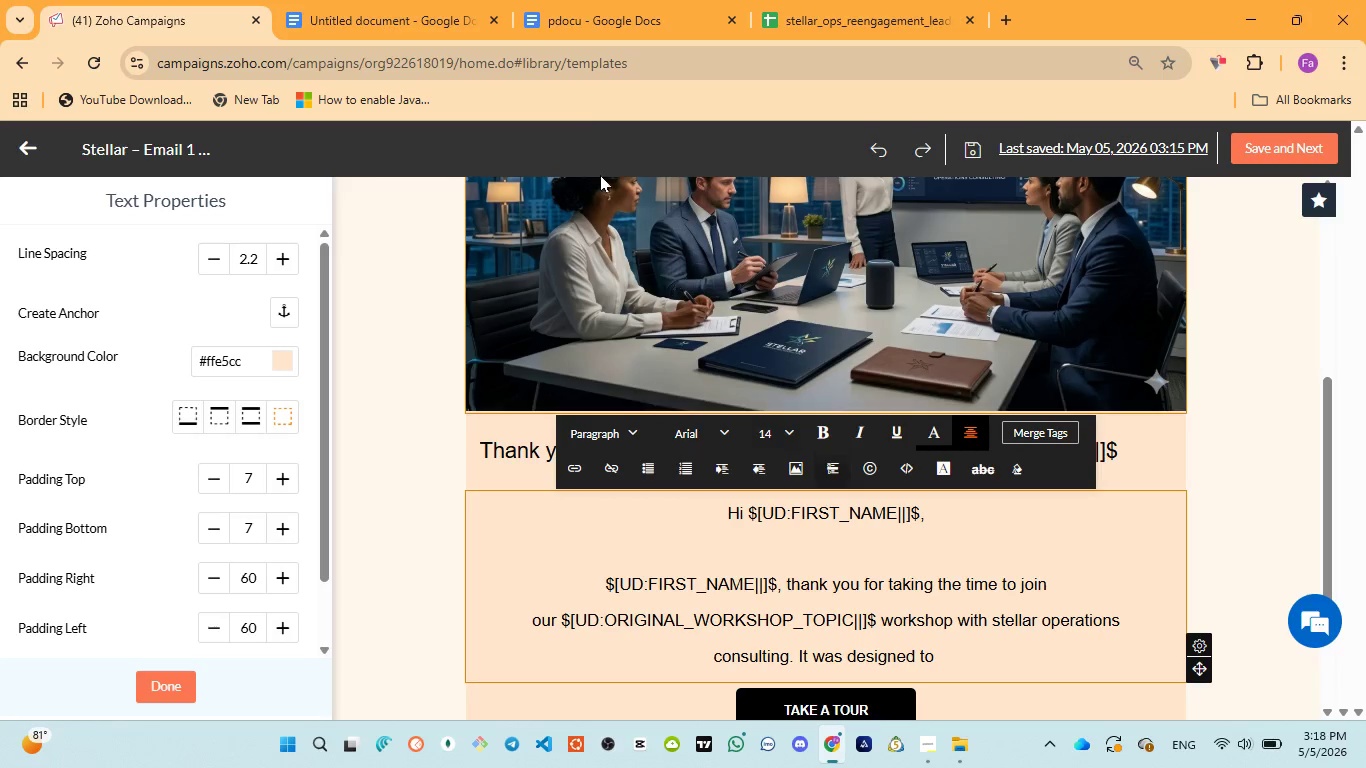 
left_click([576, 7])
 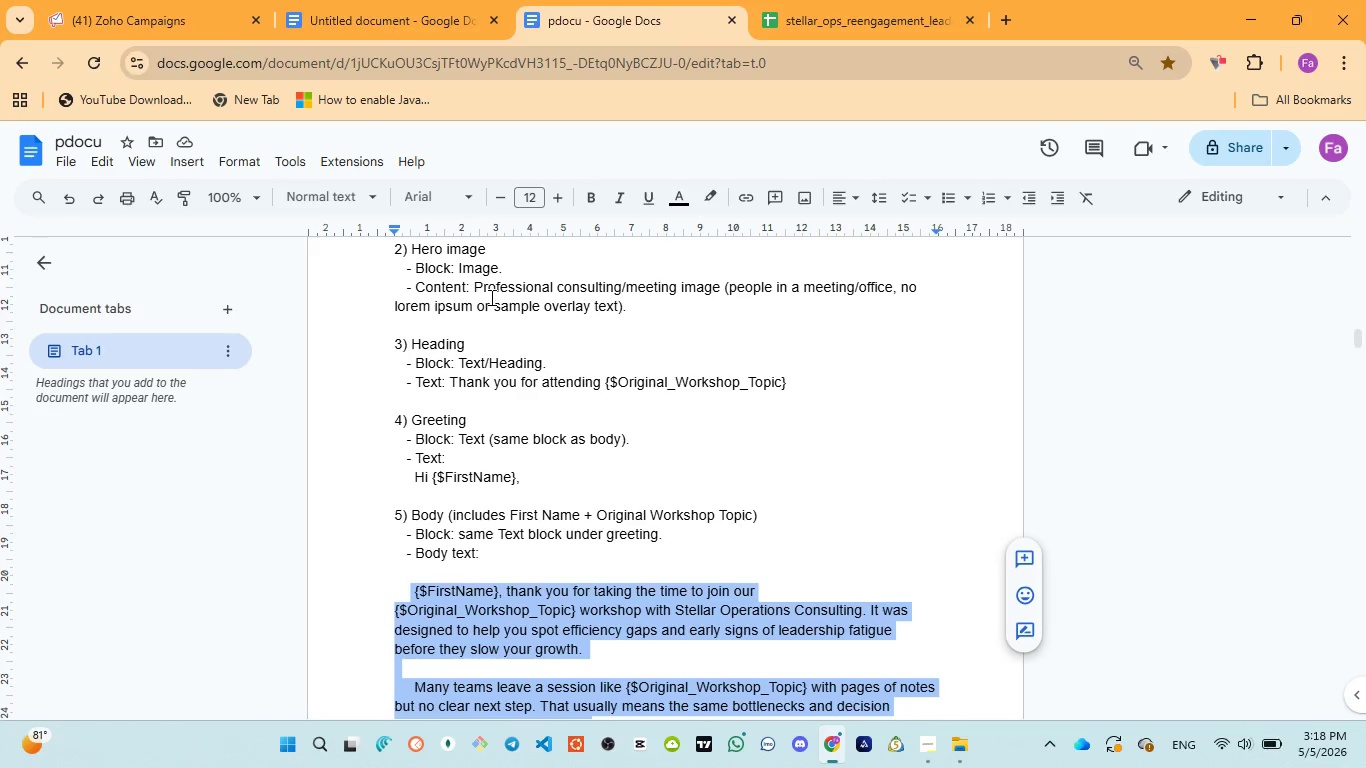 
wait(19.11)
 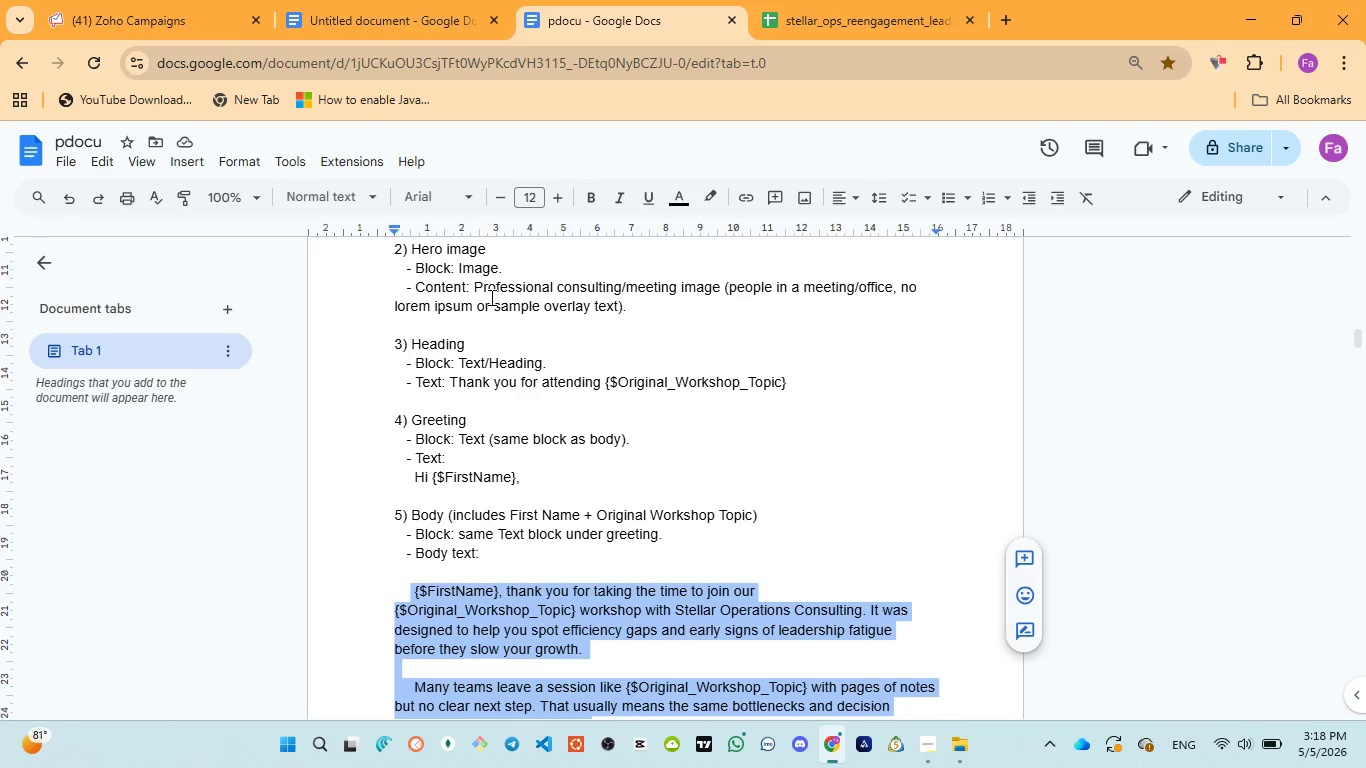 
type(help you spot efficiency )
 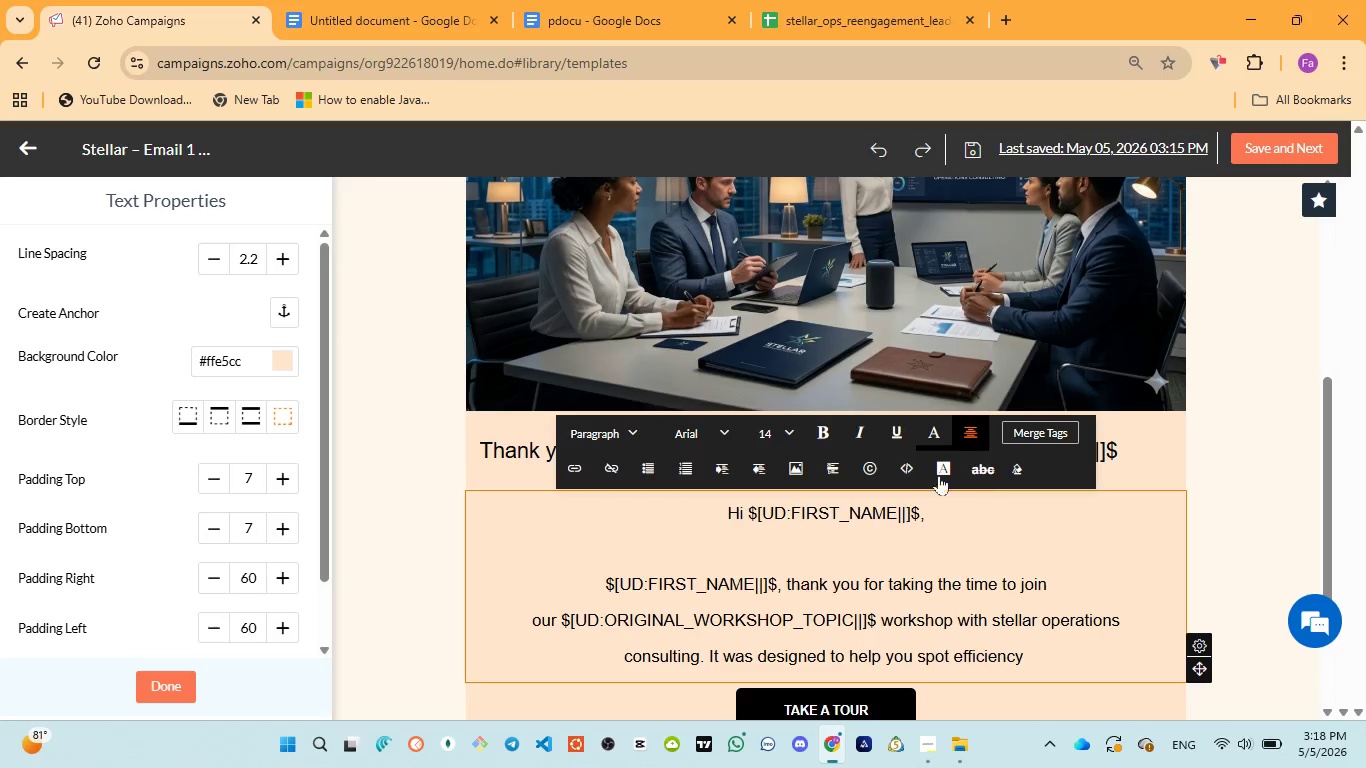 
left_click([594, 35])
 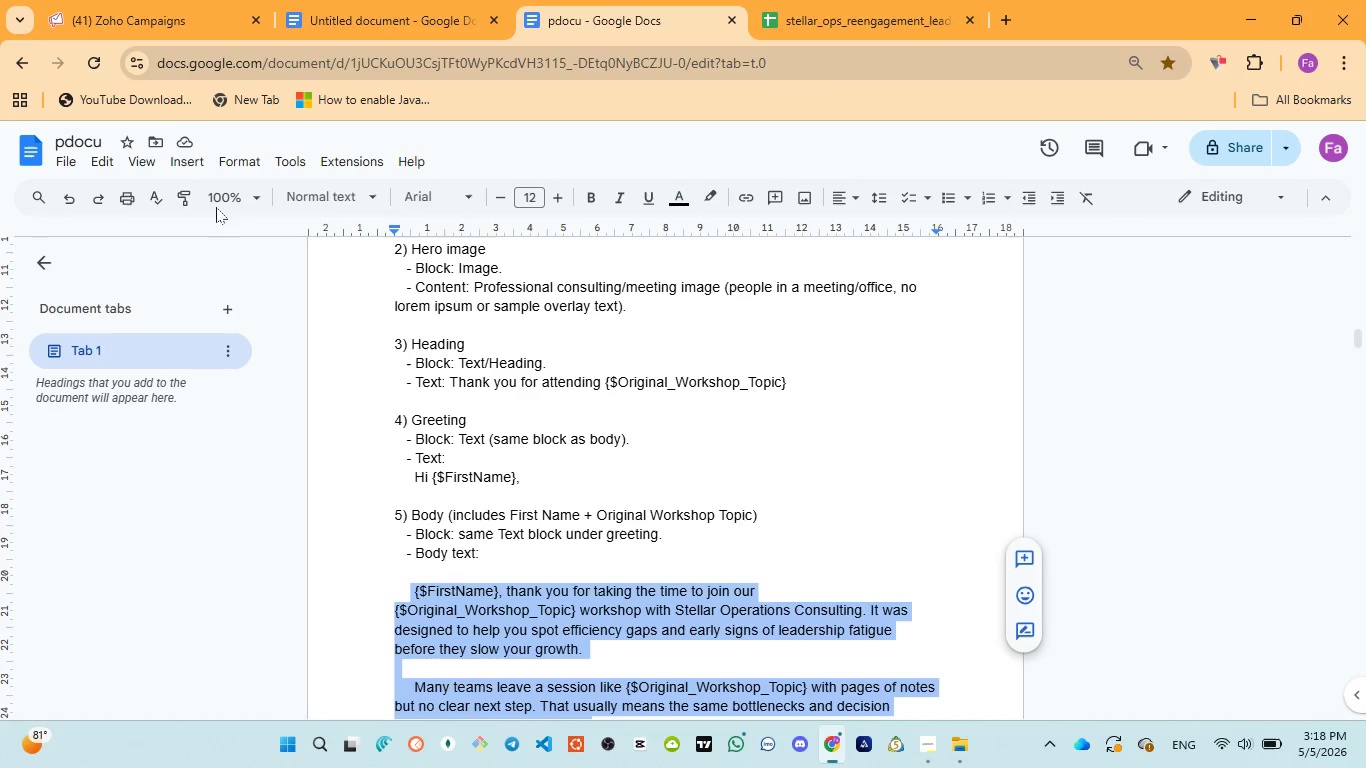 
left_click([132, 25])
 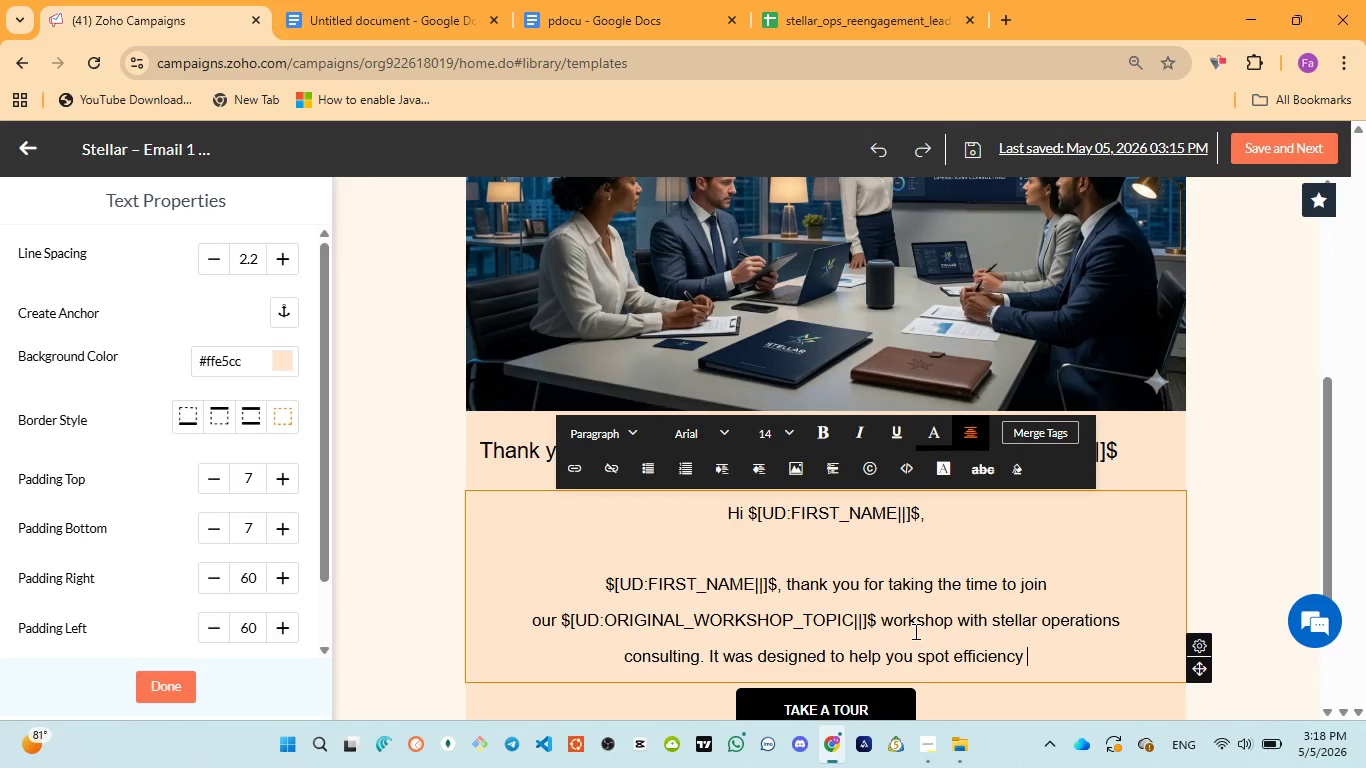 
type(gaps and early )
 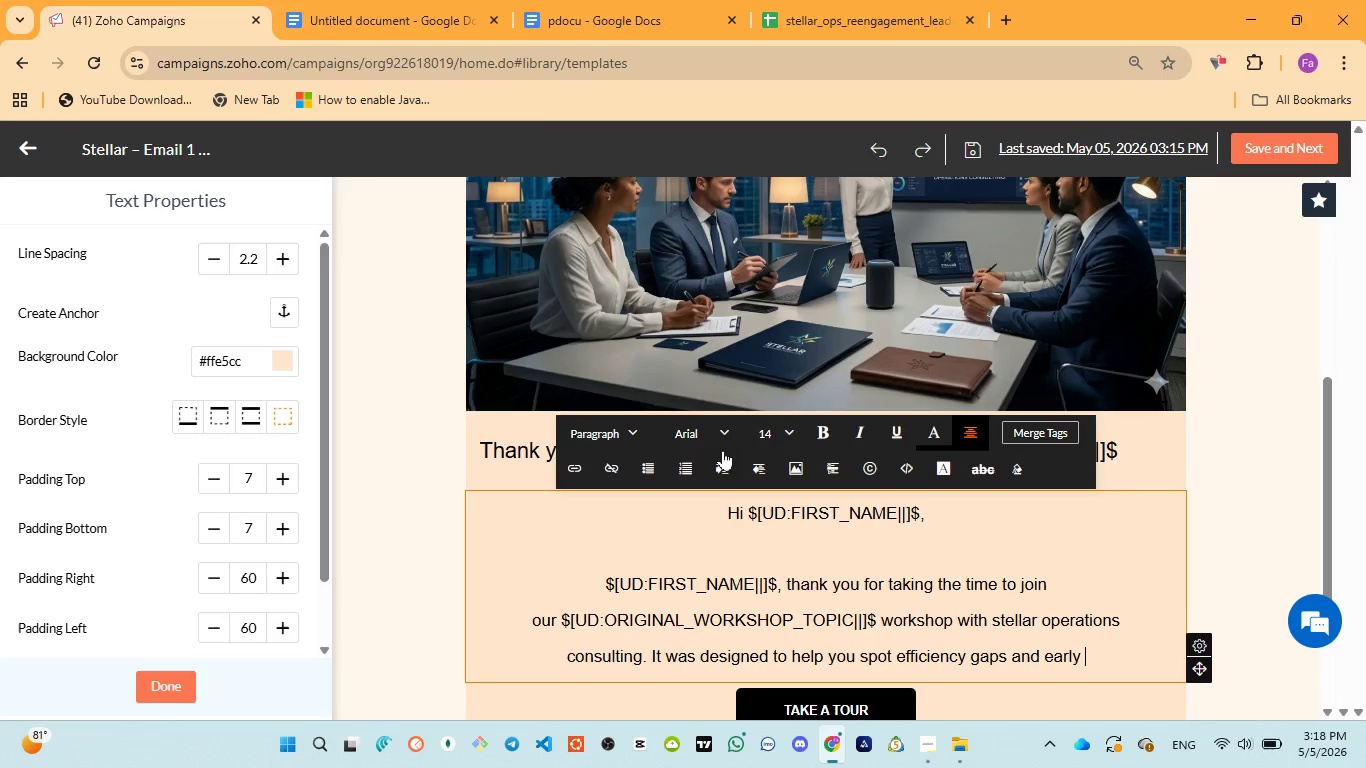 
left_click([564, 31])
 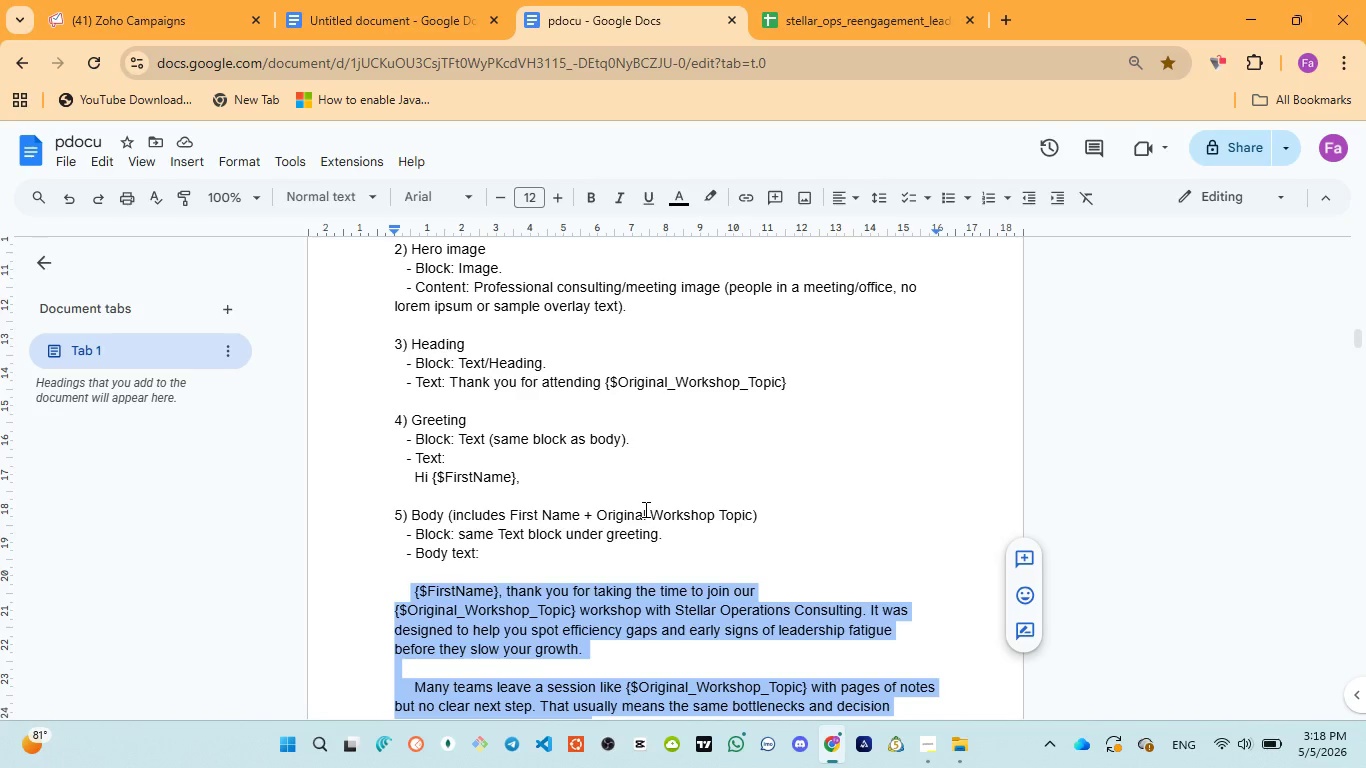 
wait(12.78)
 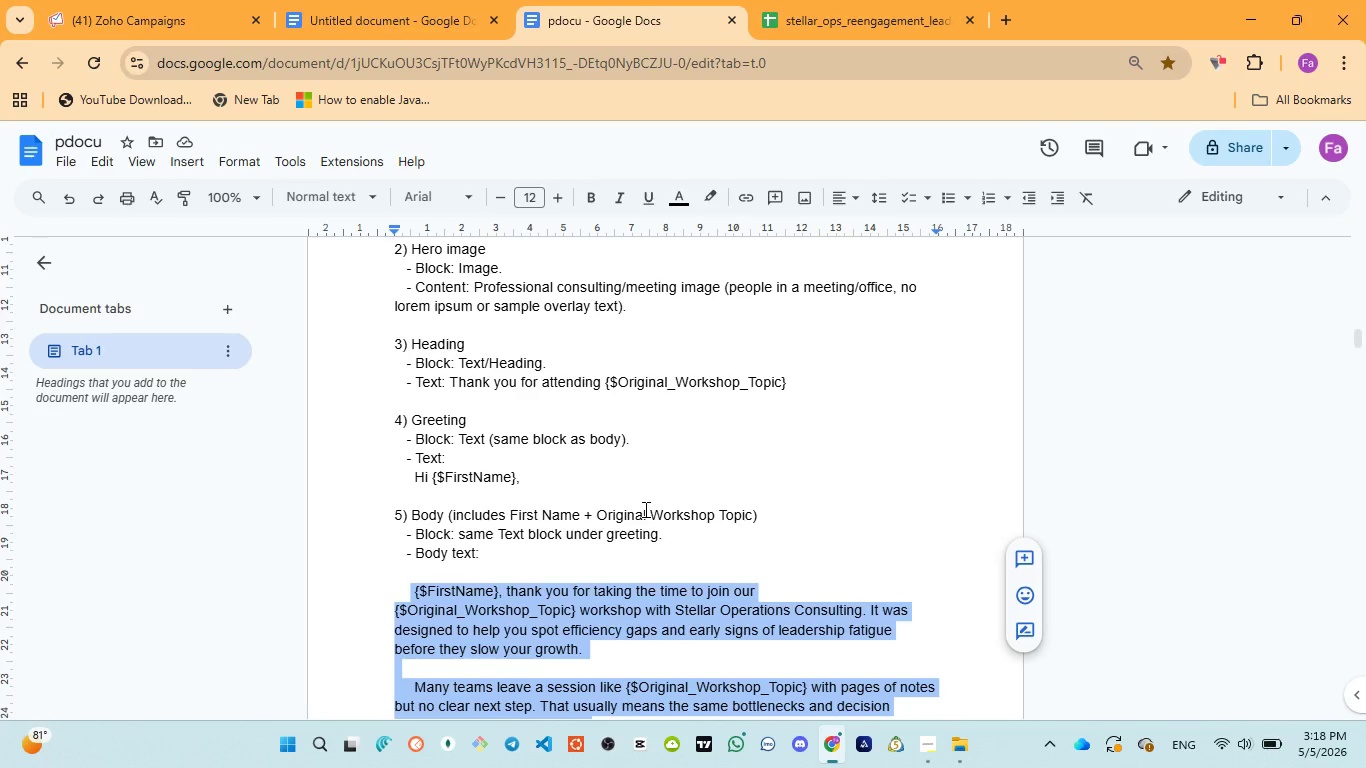 
left_click([144, 22])
 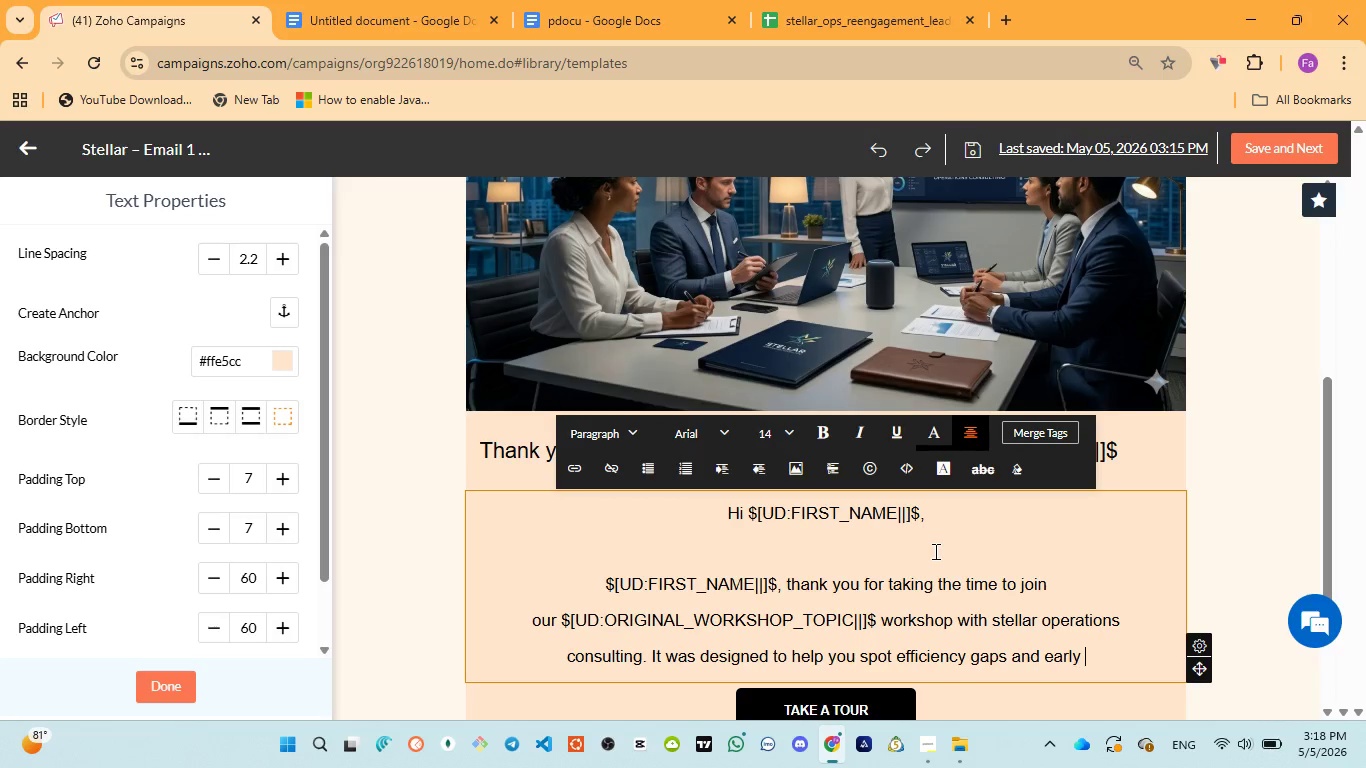 
type(sign of leadership )
 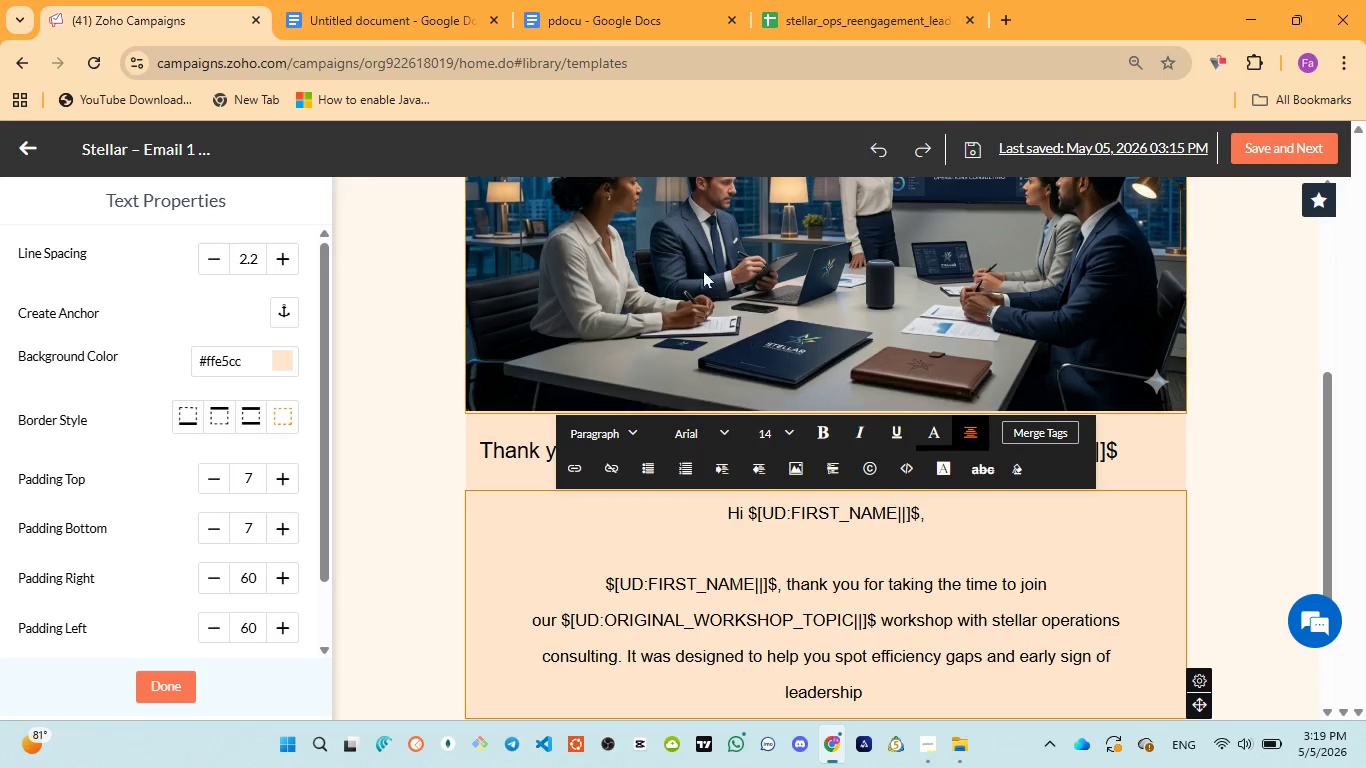 
left_click([559, 15])
 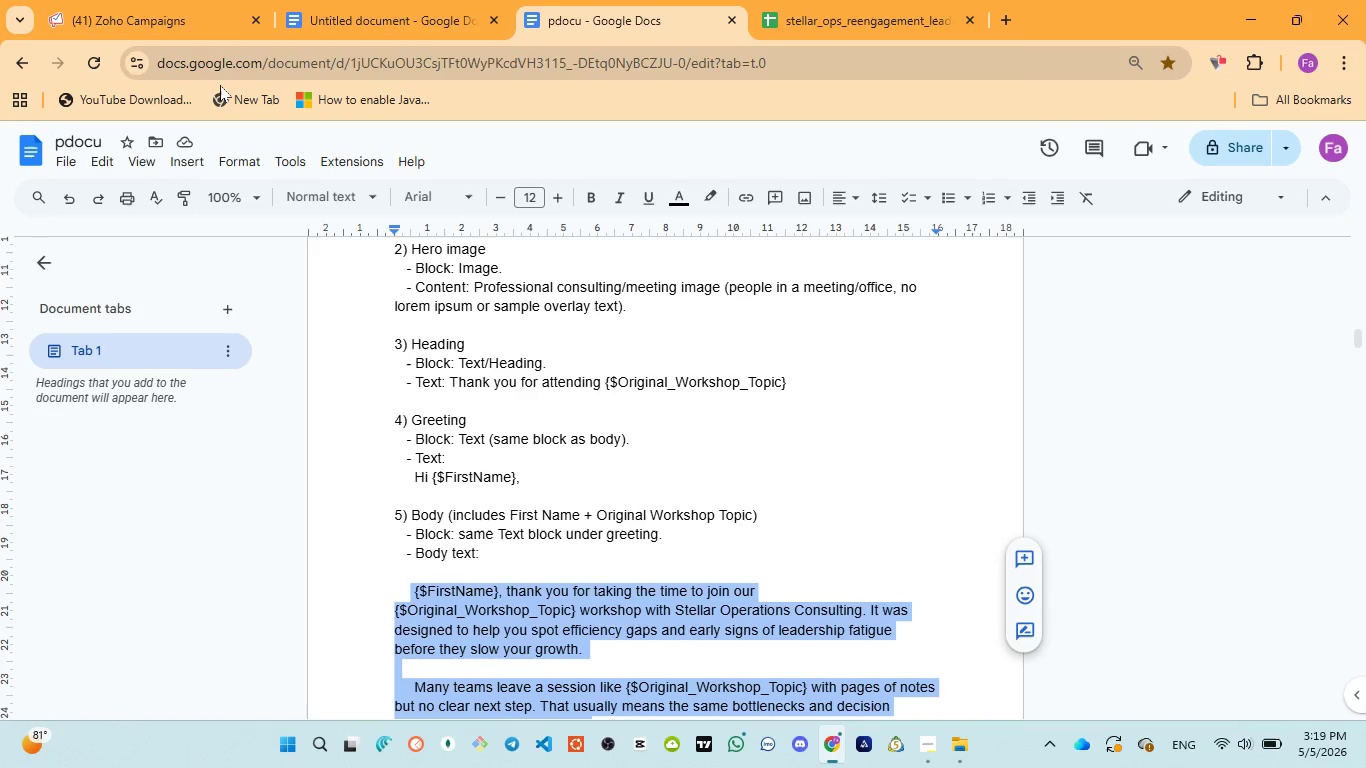 
left_click([118, 18])
 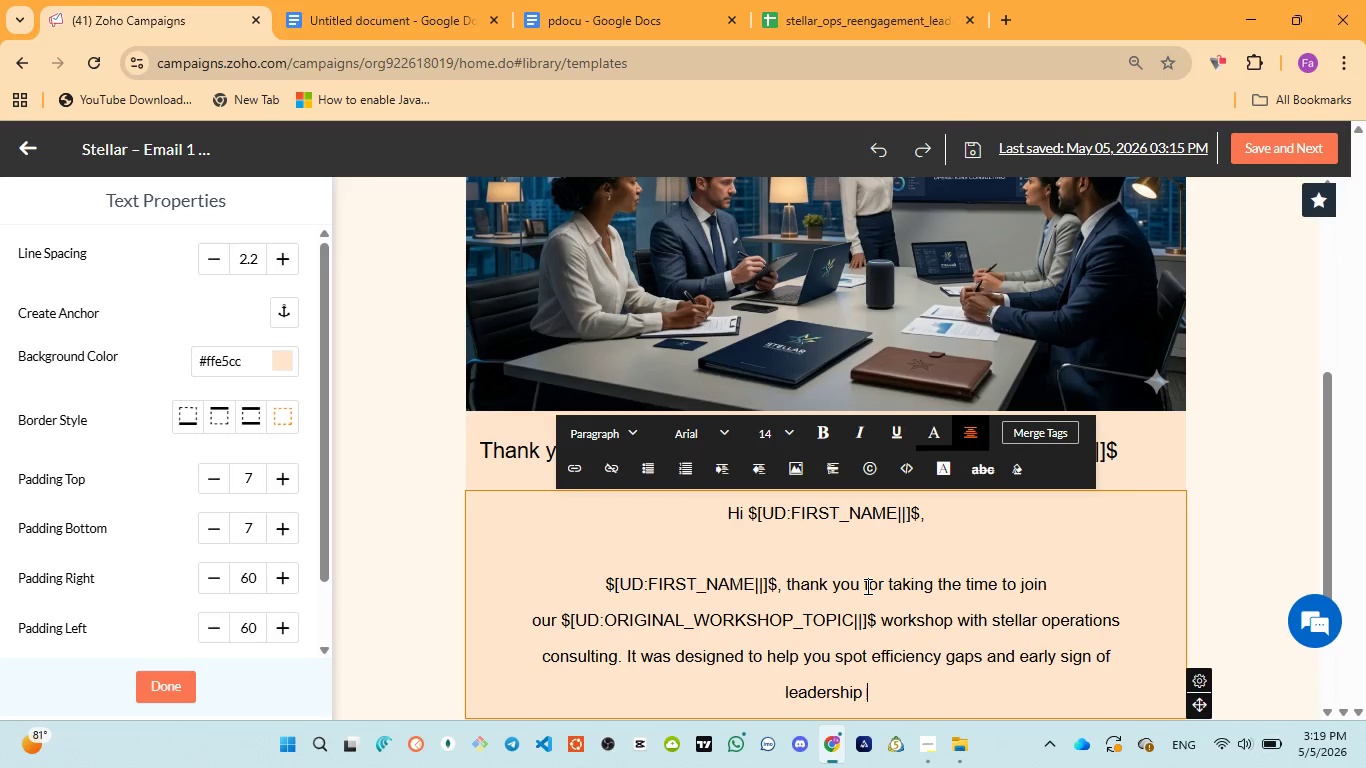 
type(fatigue before thy)
key(Backspace)
type(ey )
 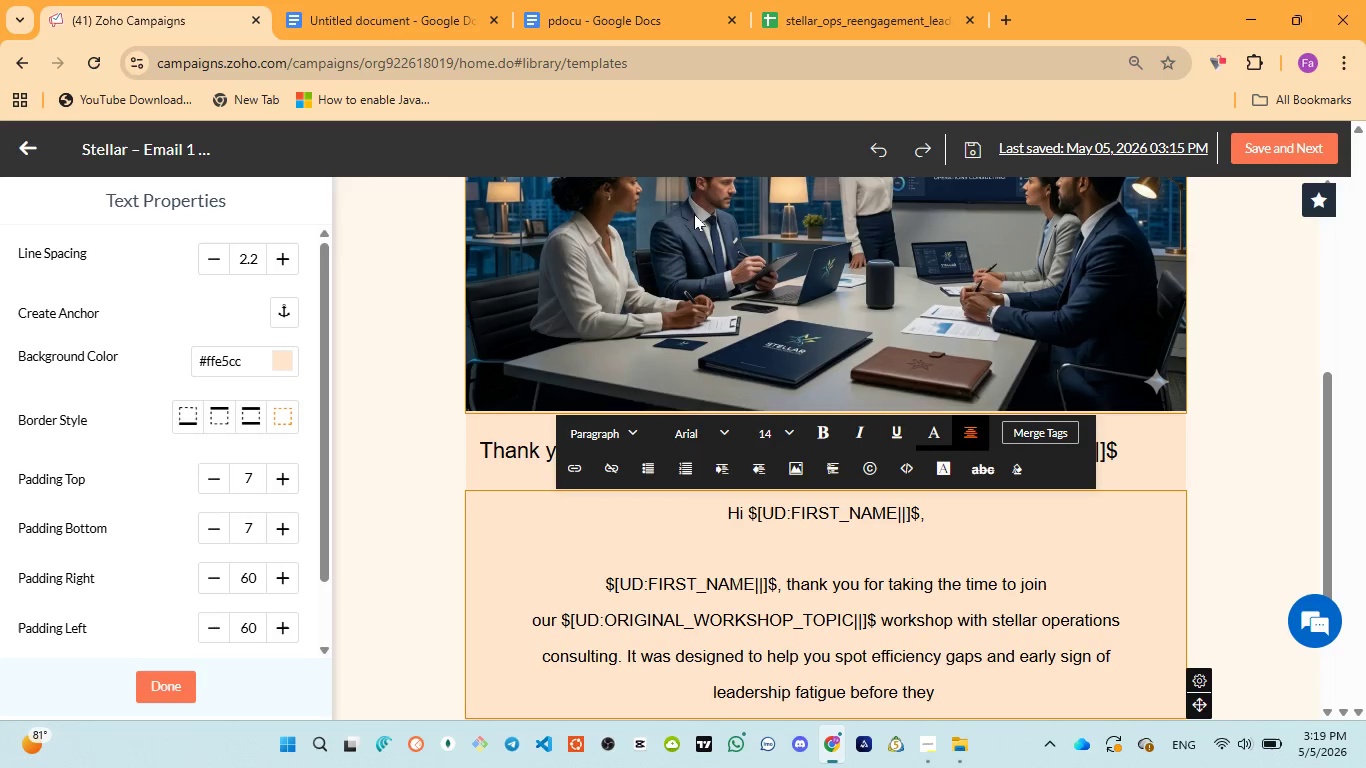 
left_click([590, 13])
 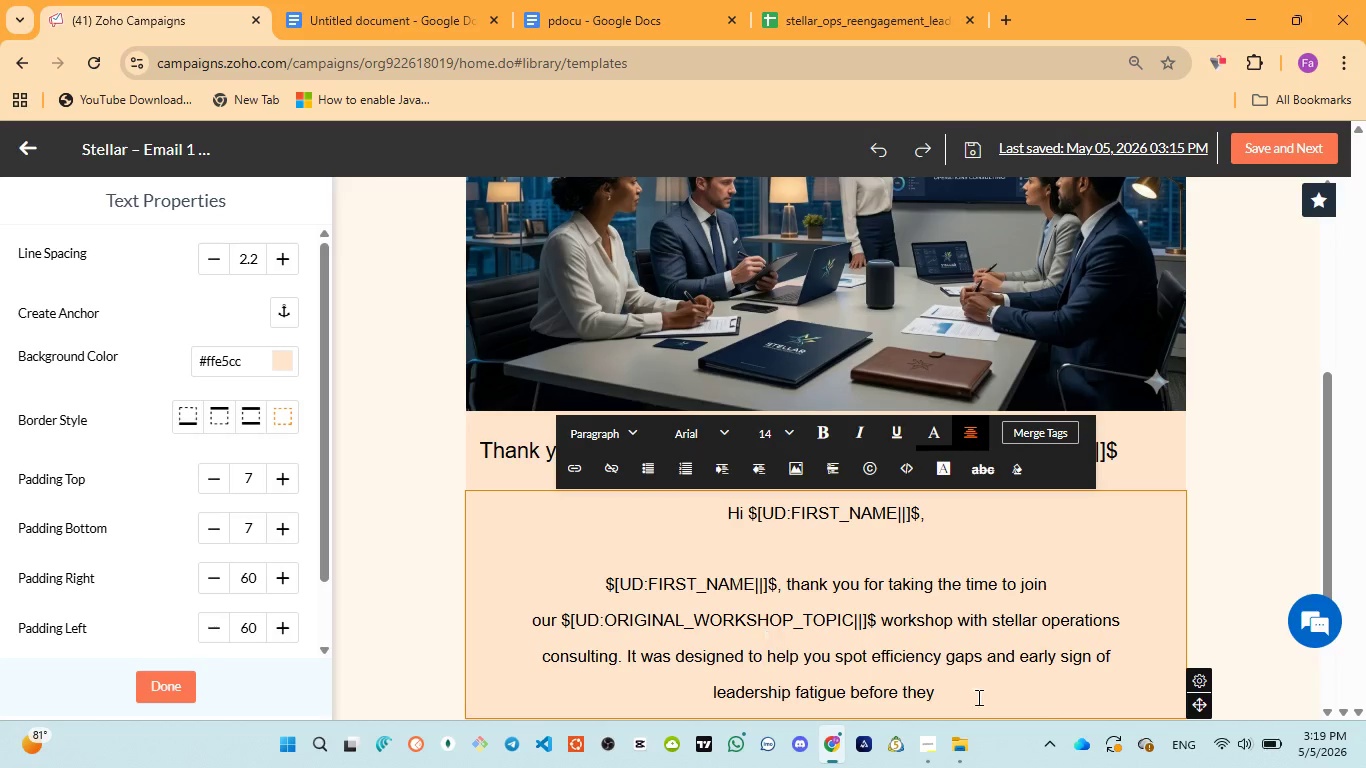 
type(slwo your growth )
 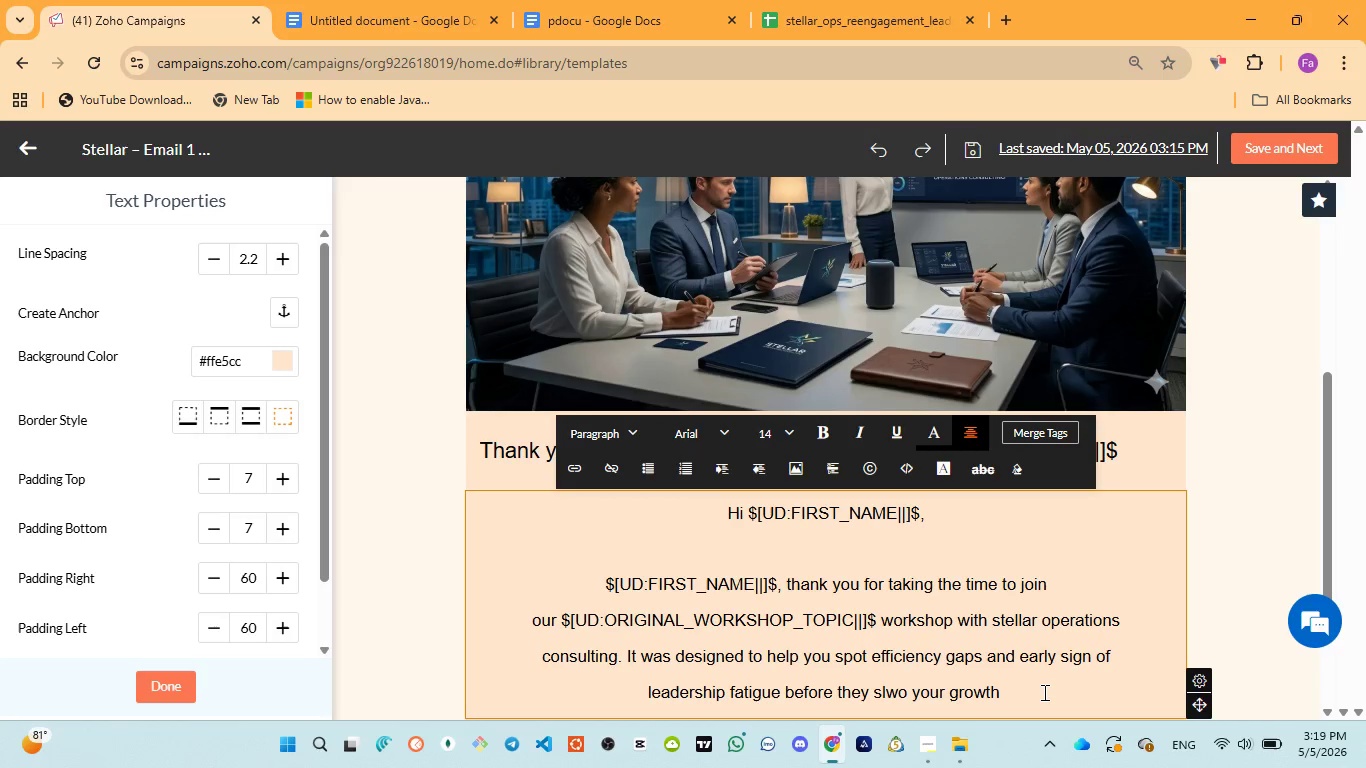 
wait(33.14)
 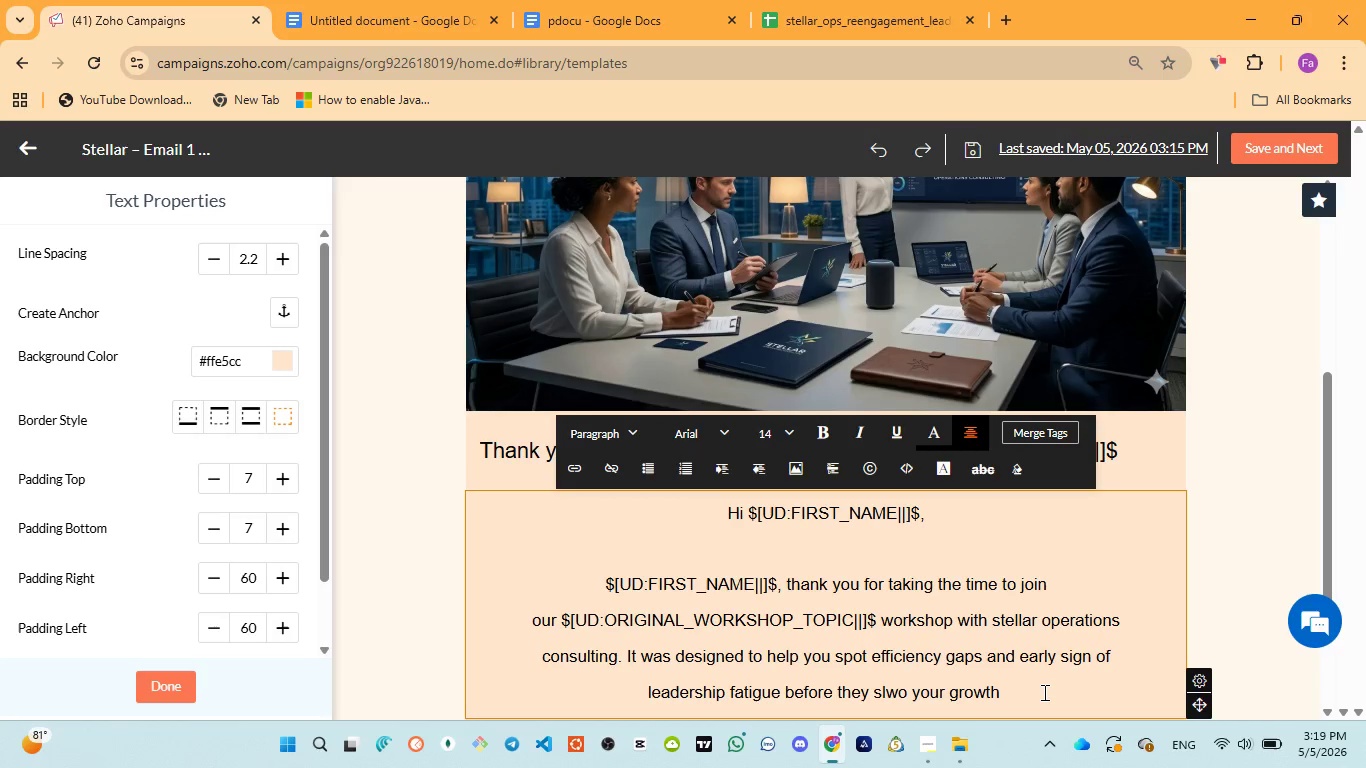 
left_click([606, 24])
 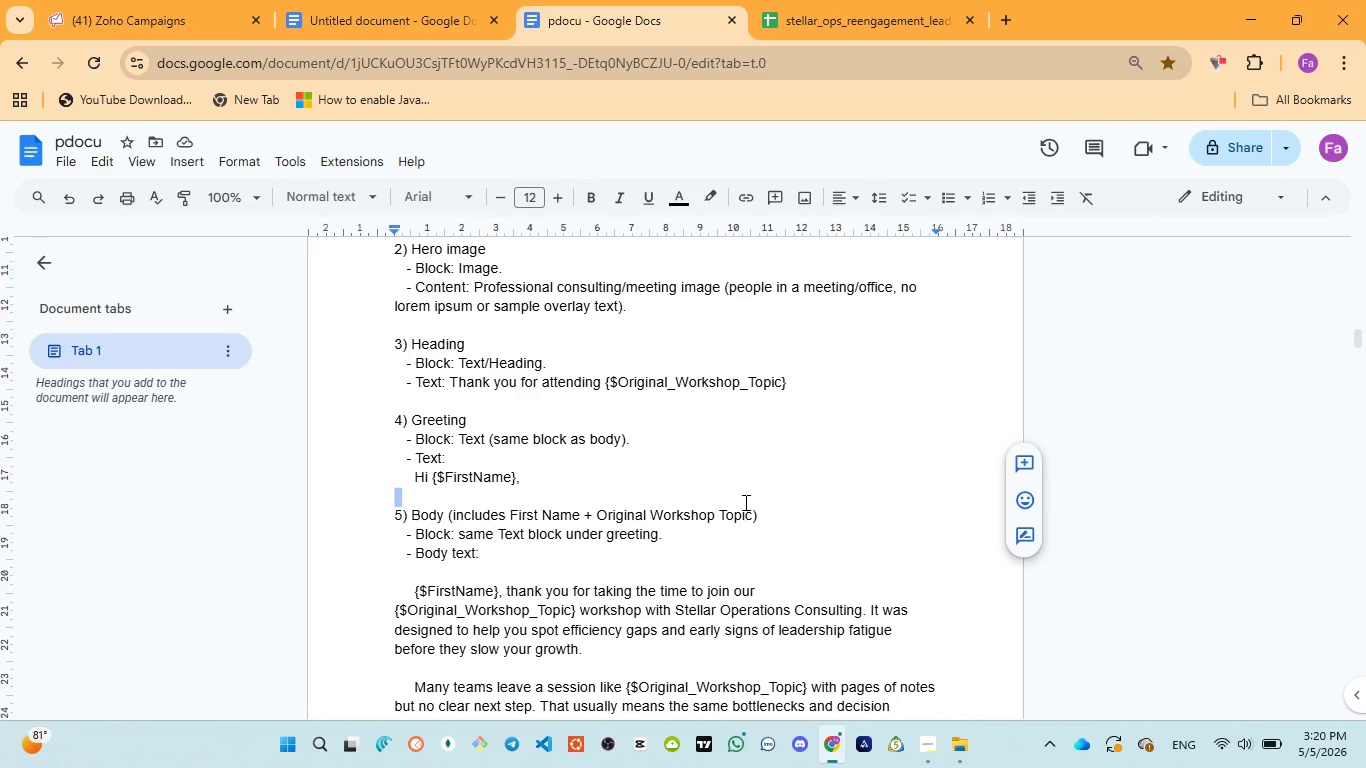 
wait(6.77)
 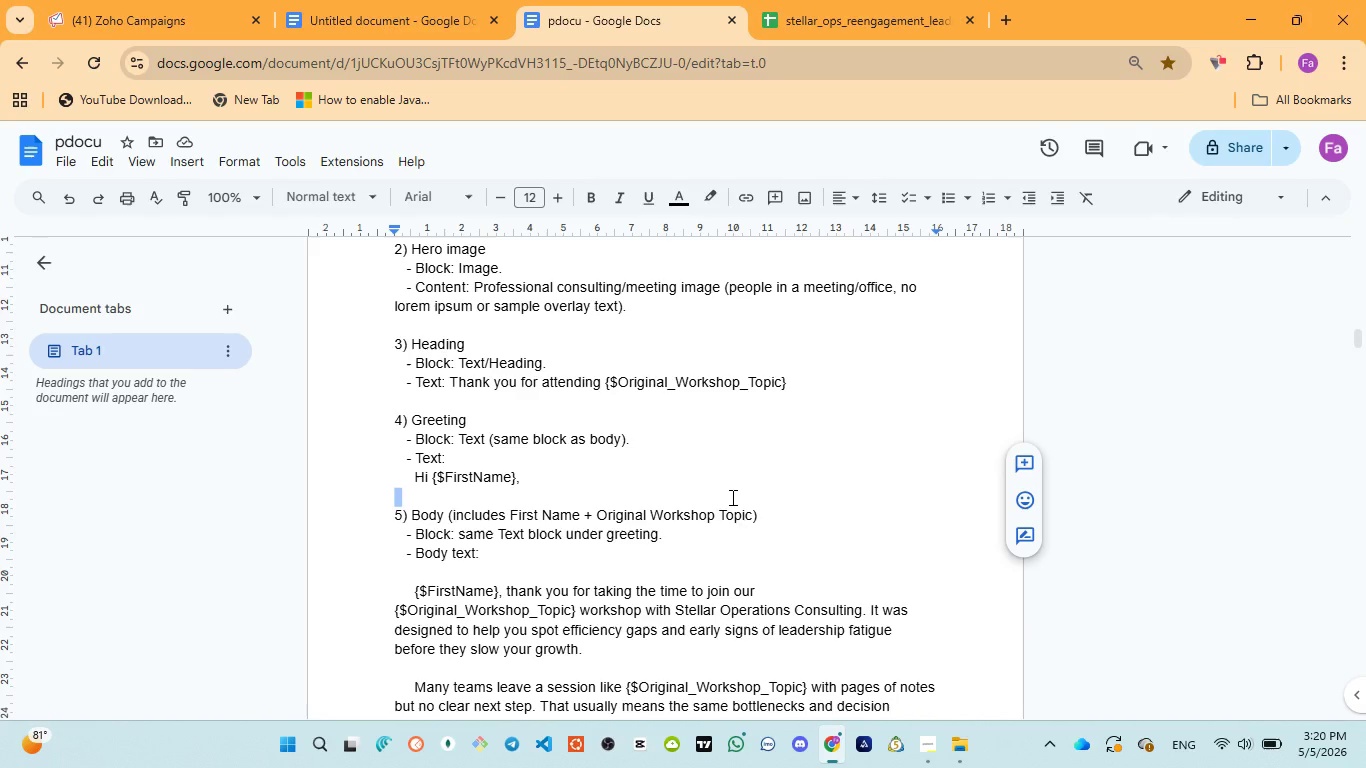 
scroll: coordinate [741, 501], scroll_direction: down, amount: 2.0
 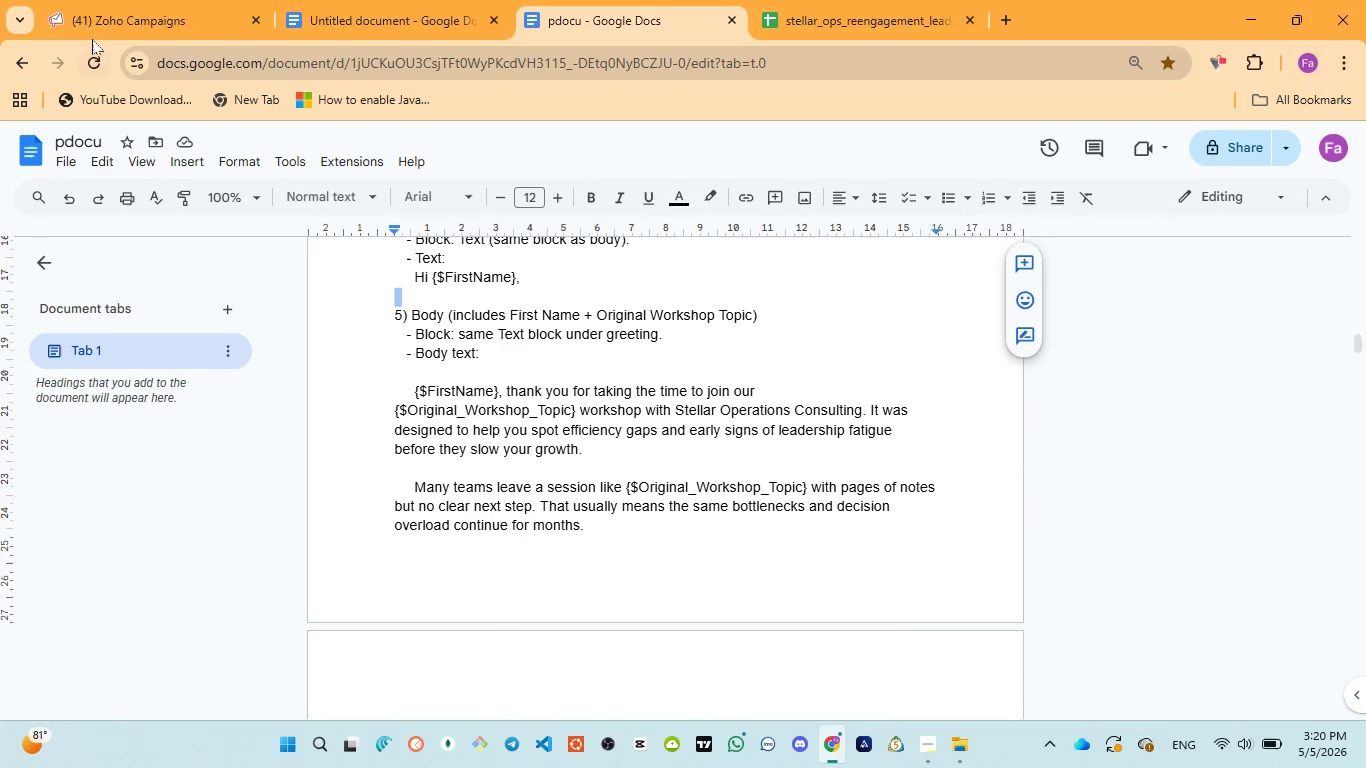 
left_click([94, 24])
 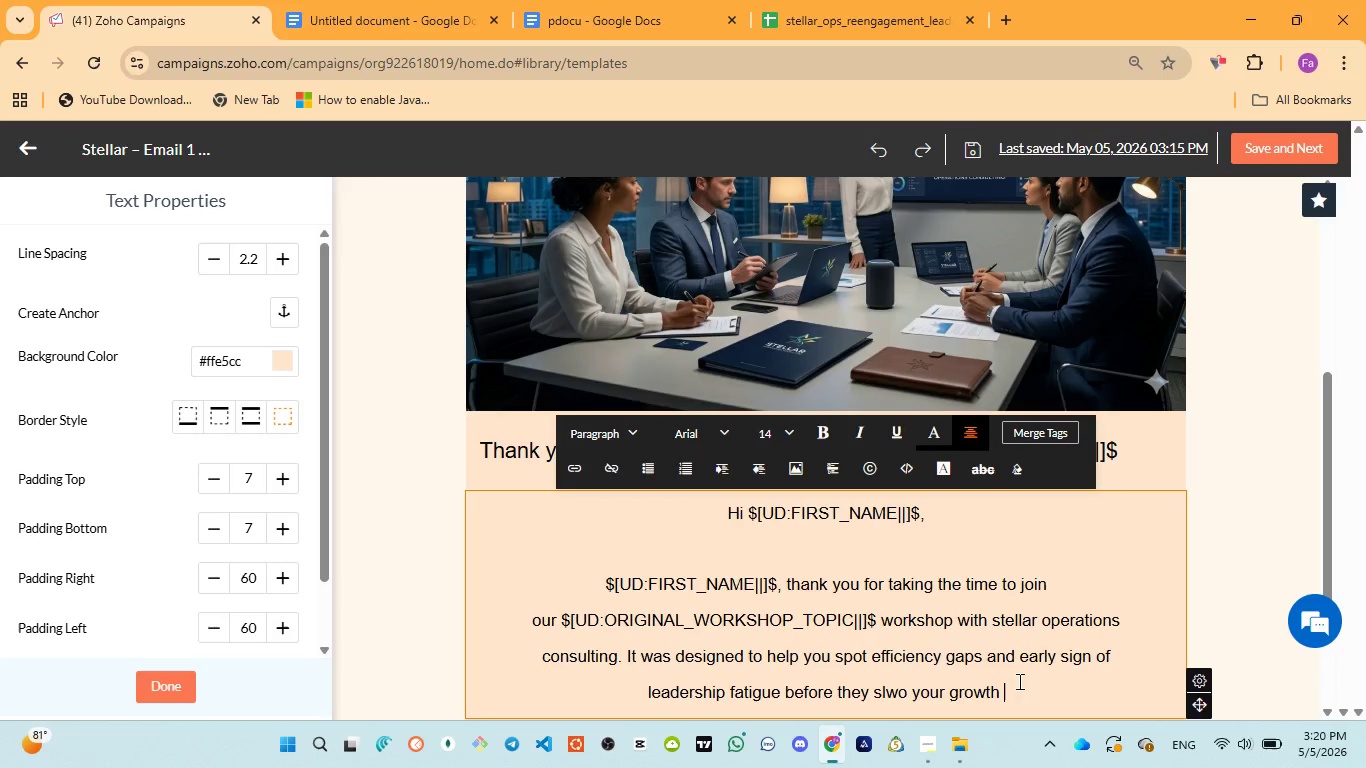 
key(ArrowLeft)
 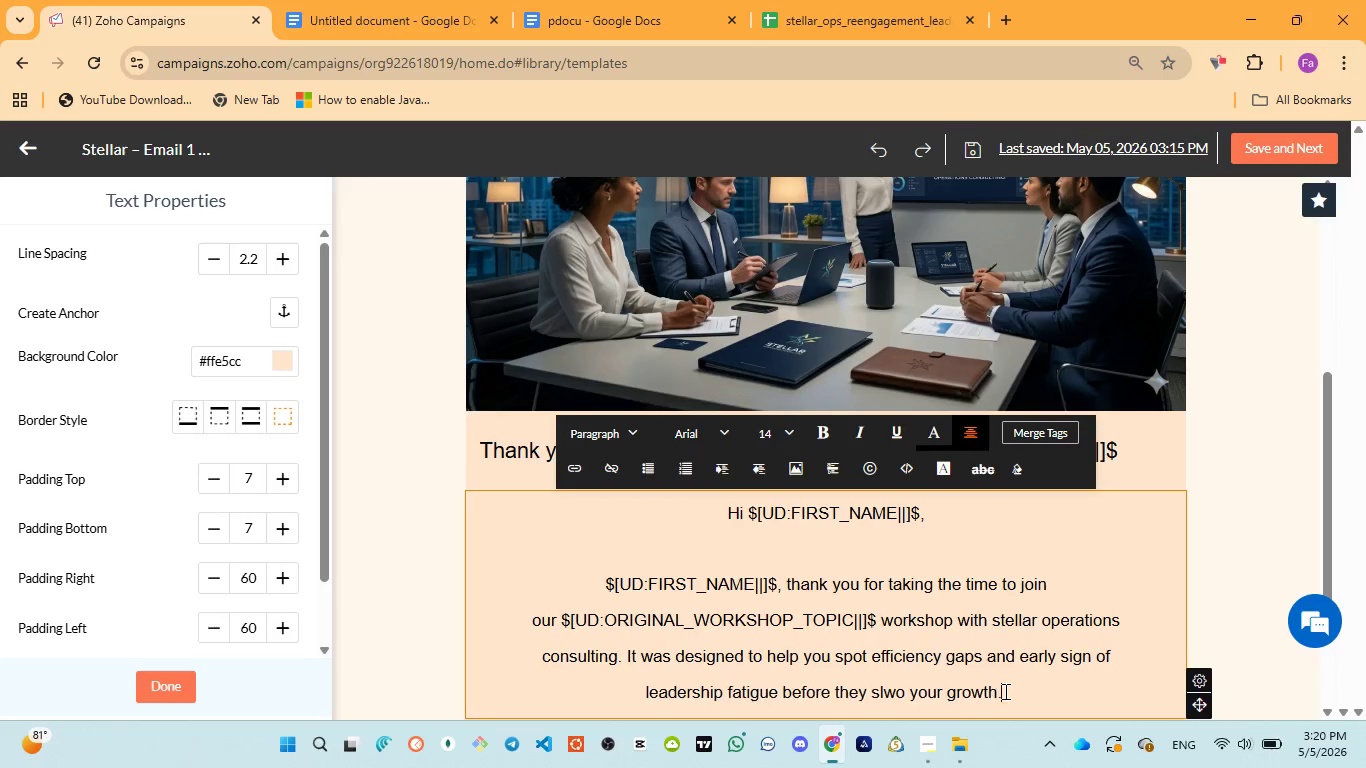 
key(Period)
 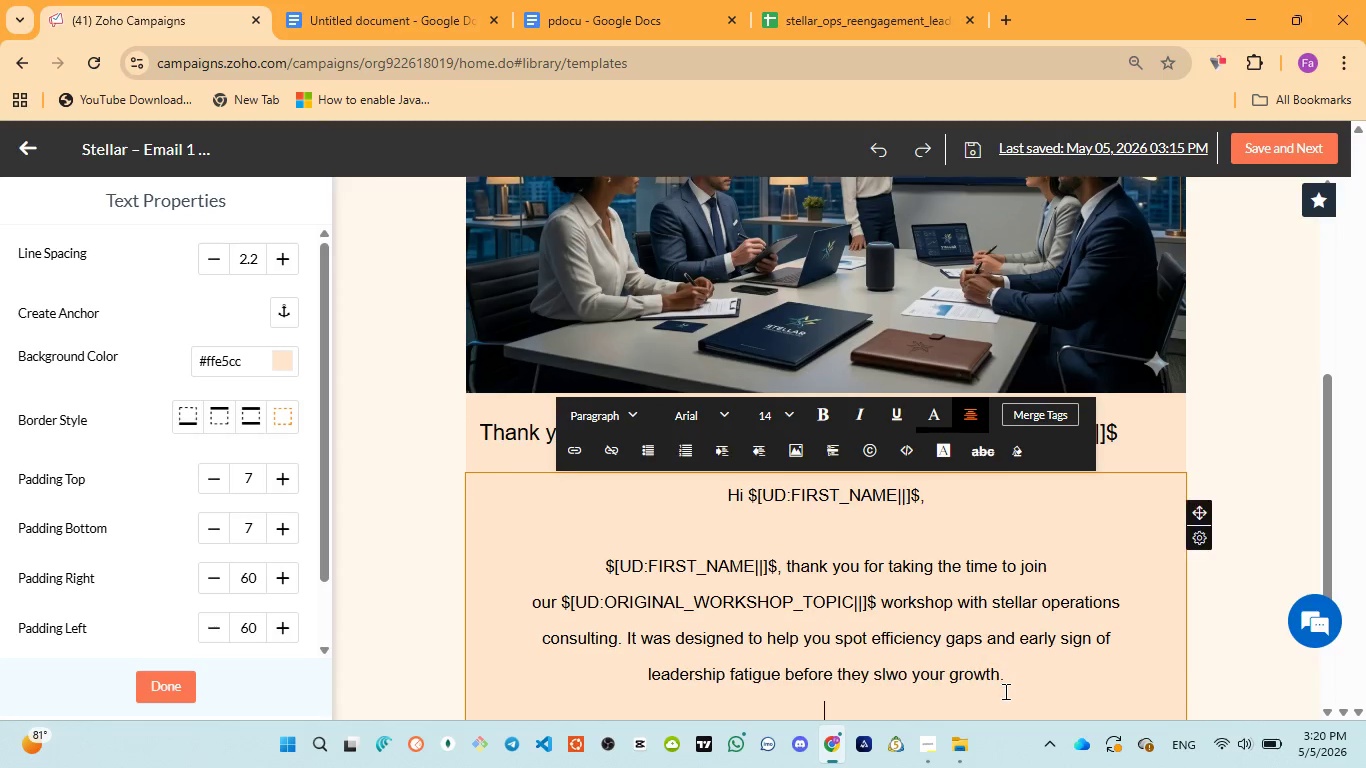 
key(Enter)
 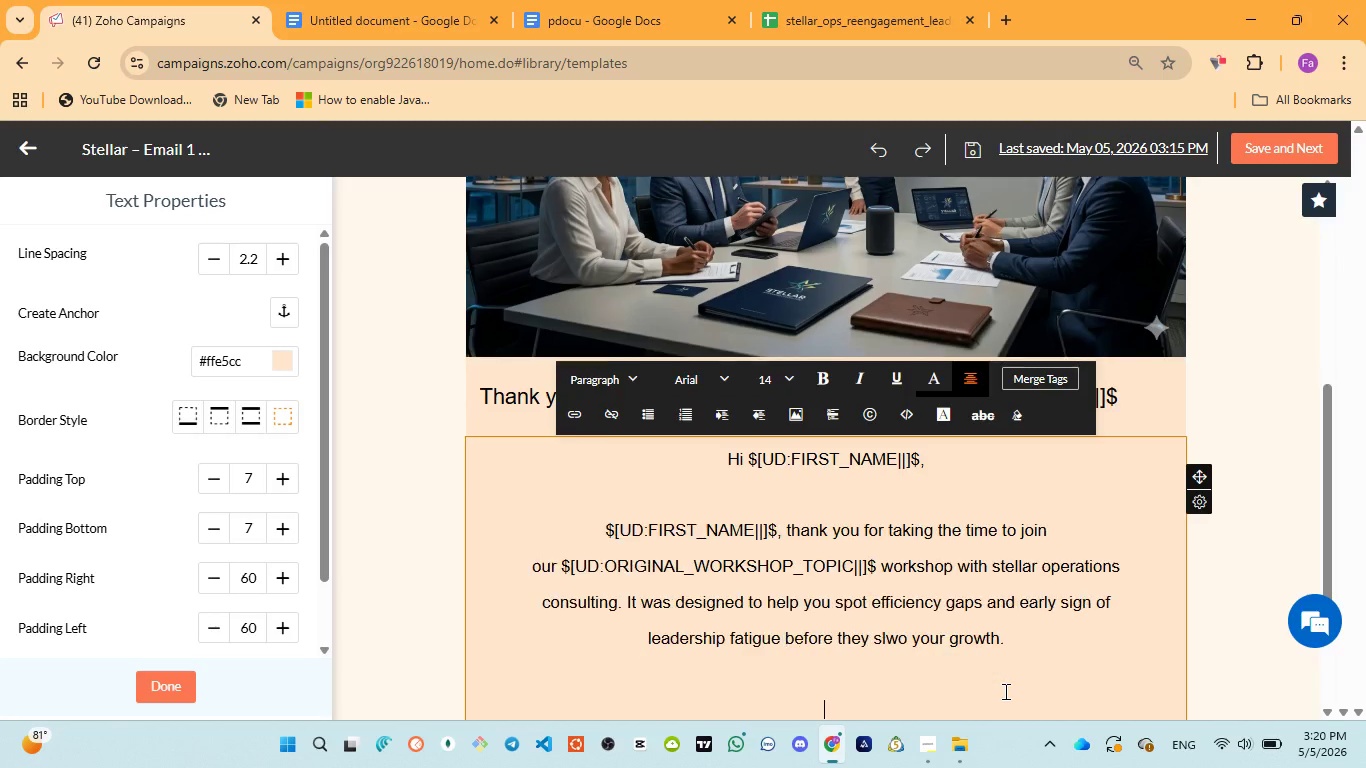 
key(Enter)
 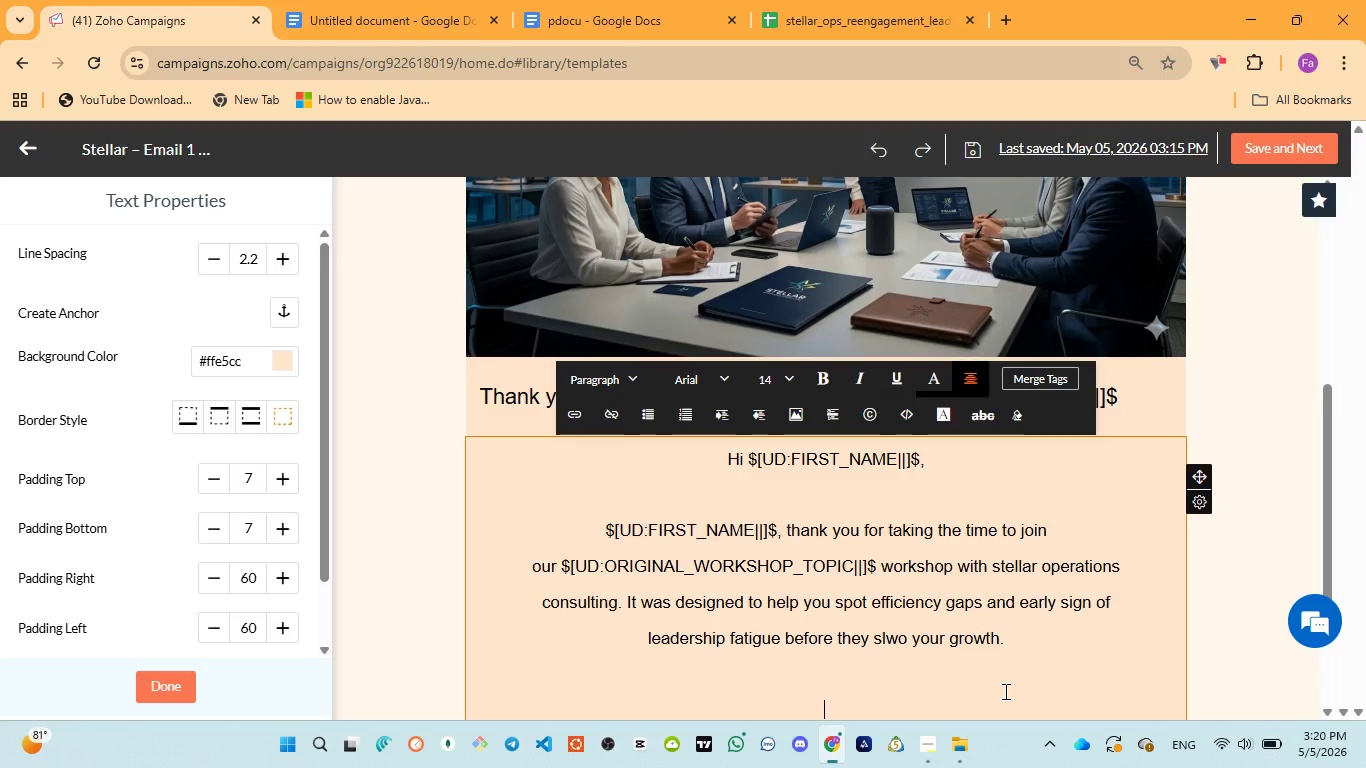 
type(Maney teams leave a session )
 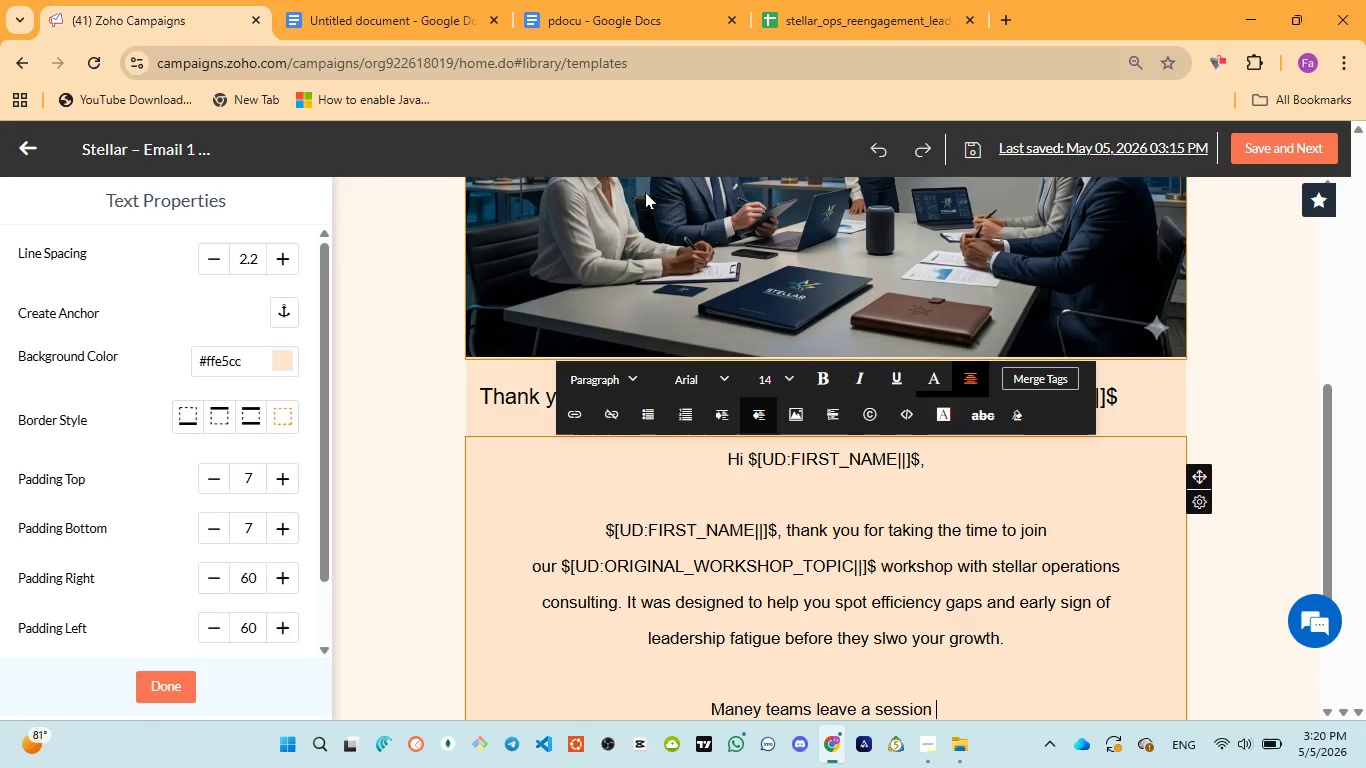 
left_click([597, 9])
 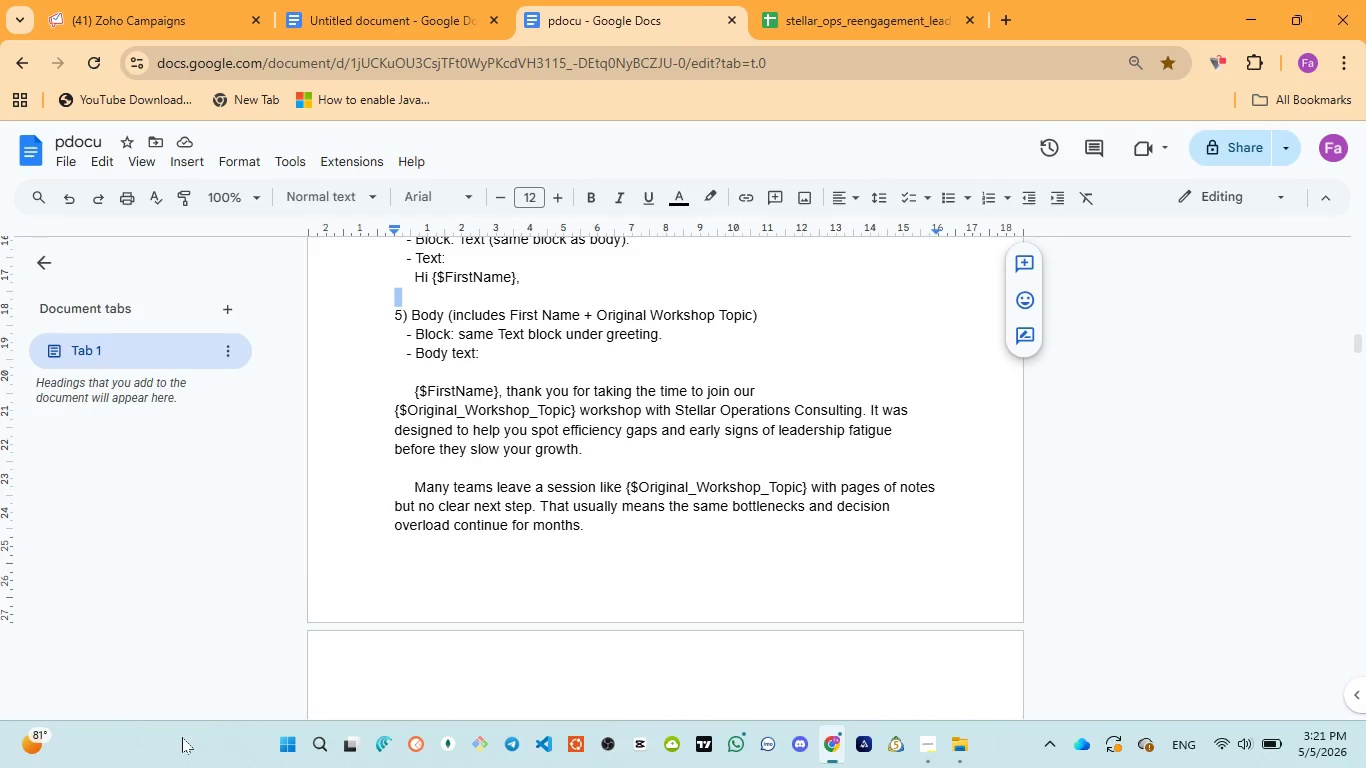 
wait(52.5)
 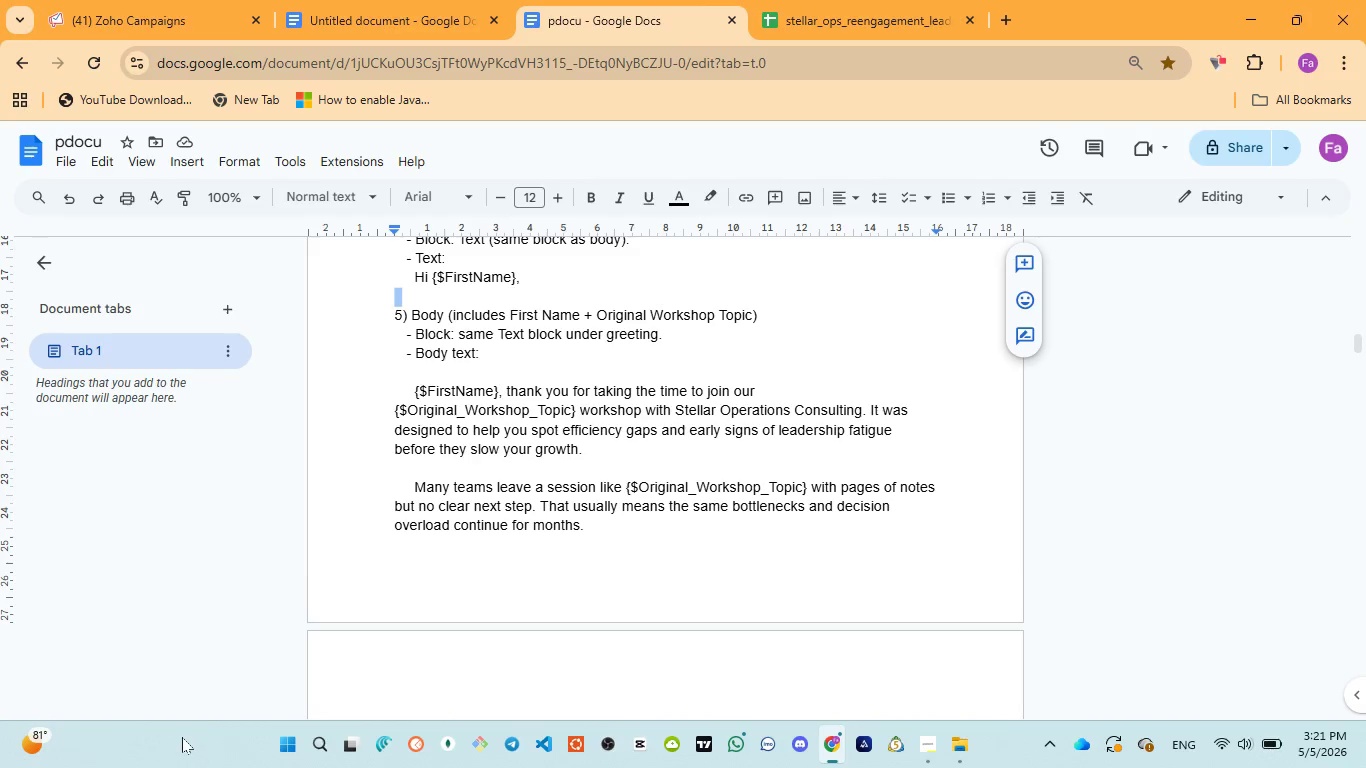 
left_click([130, 15])
 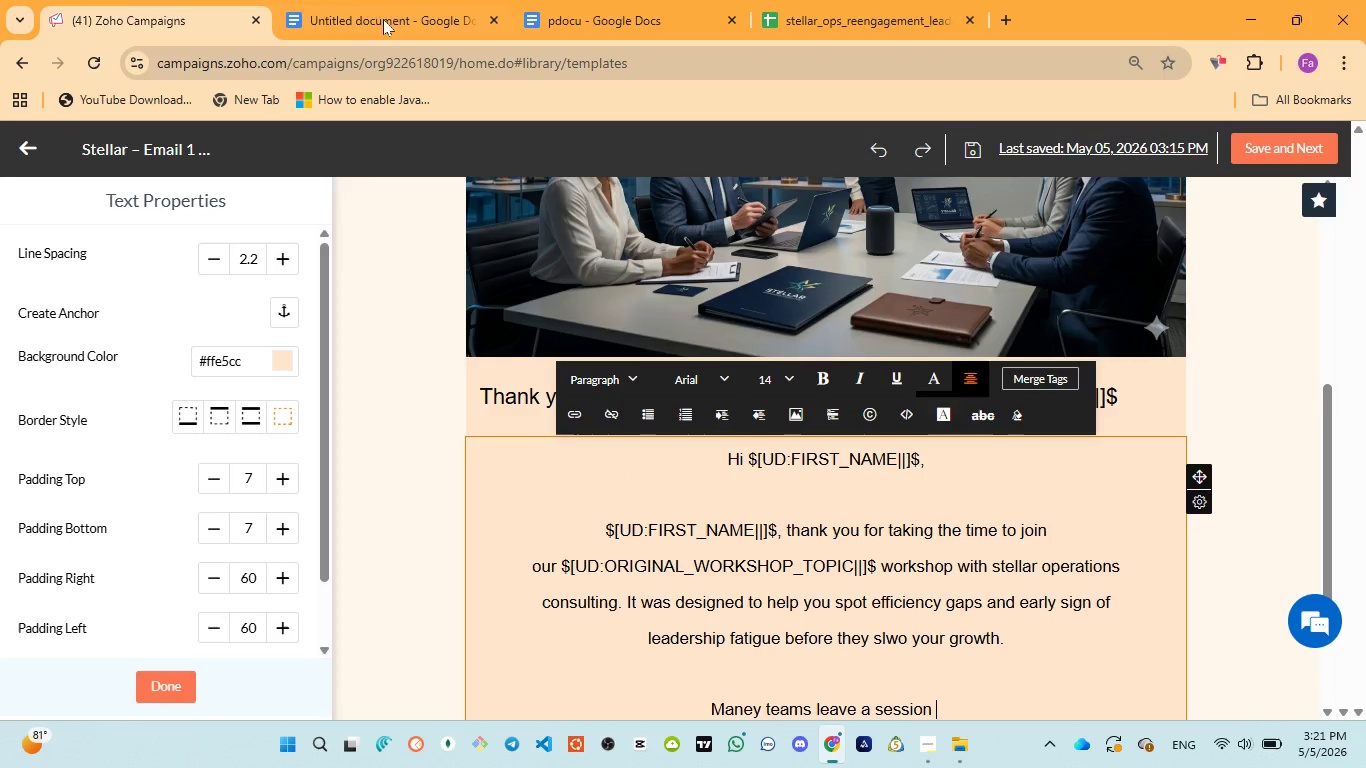 
left_click([586, 25])
 